 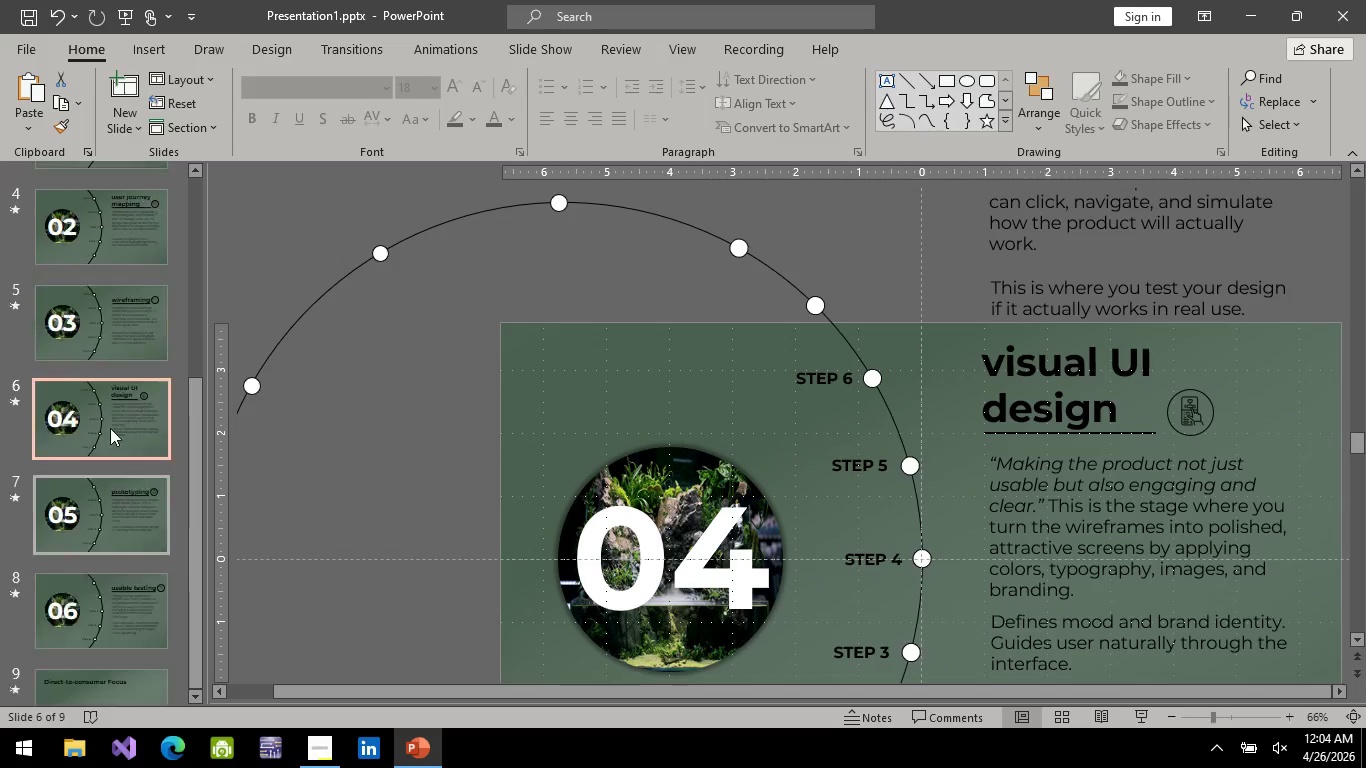 
scroll: coordinate [110, 428], scroll_direction: up, amount: 3.0
 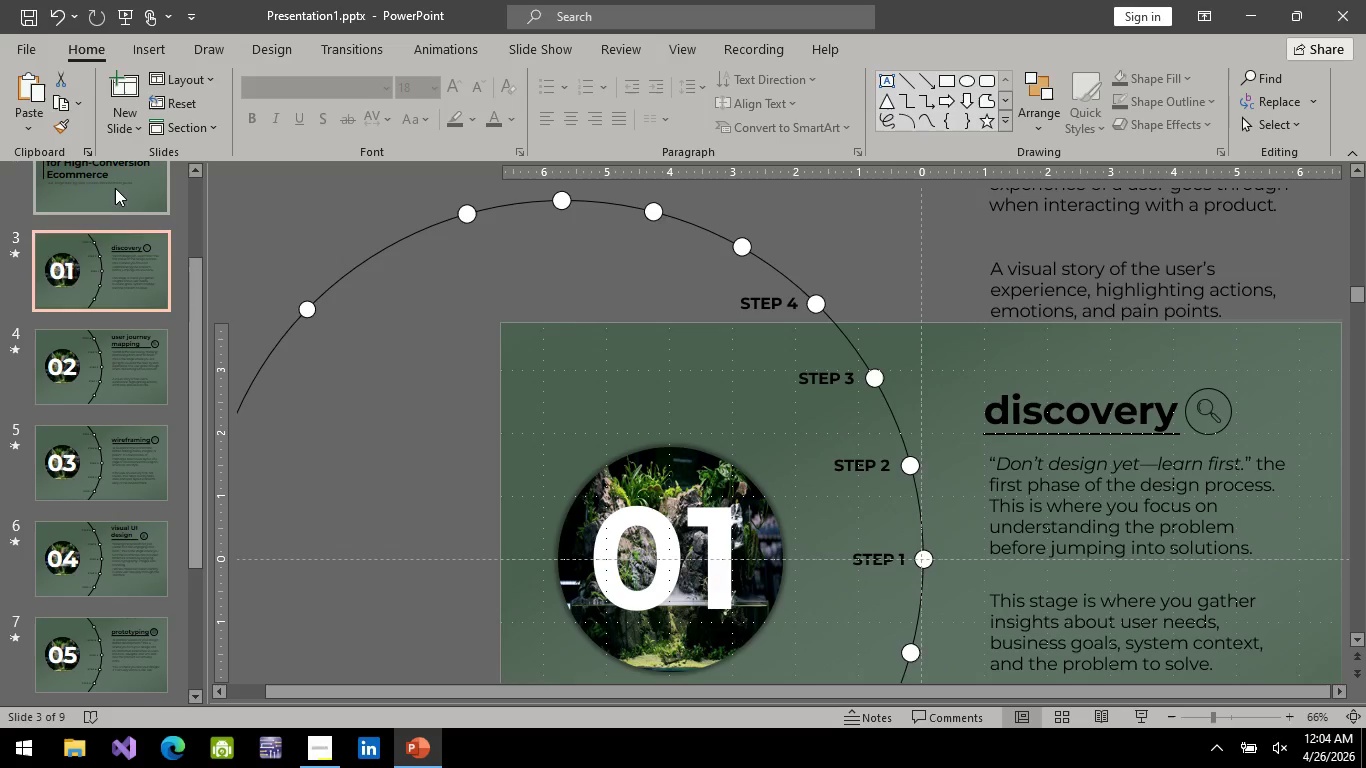 
double_click([115, 182])
 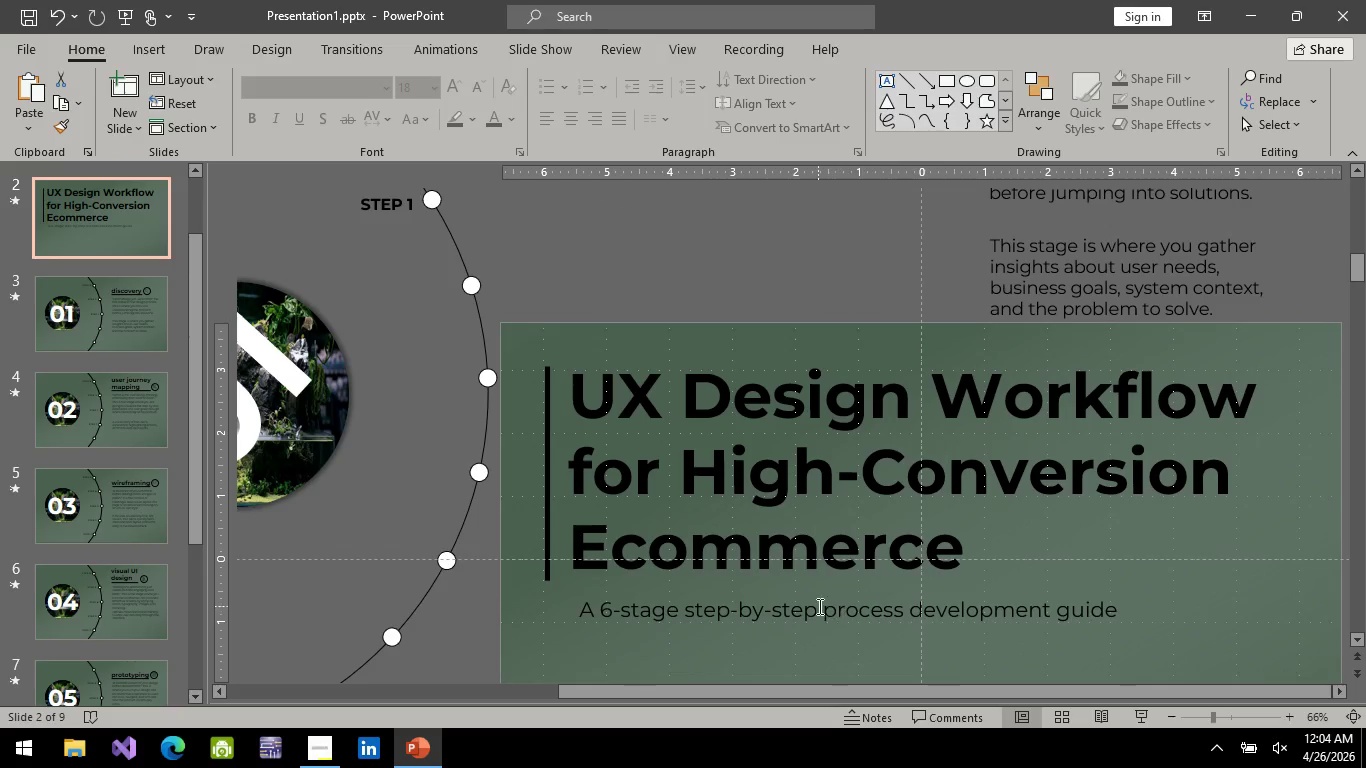 
left_click([823, 609])
 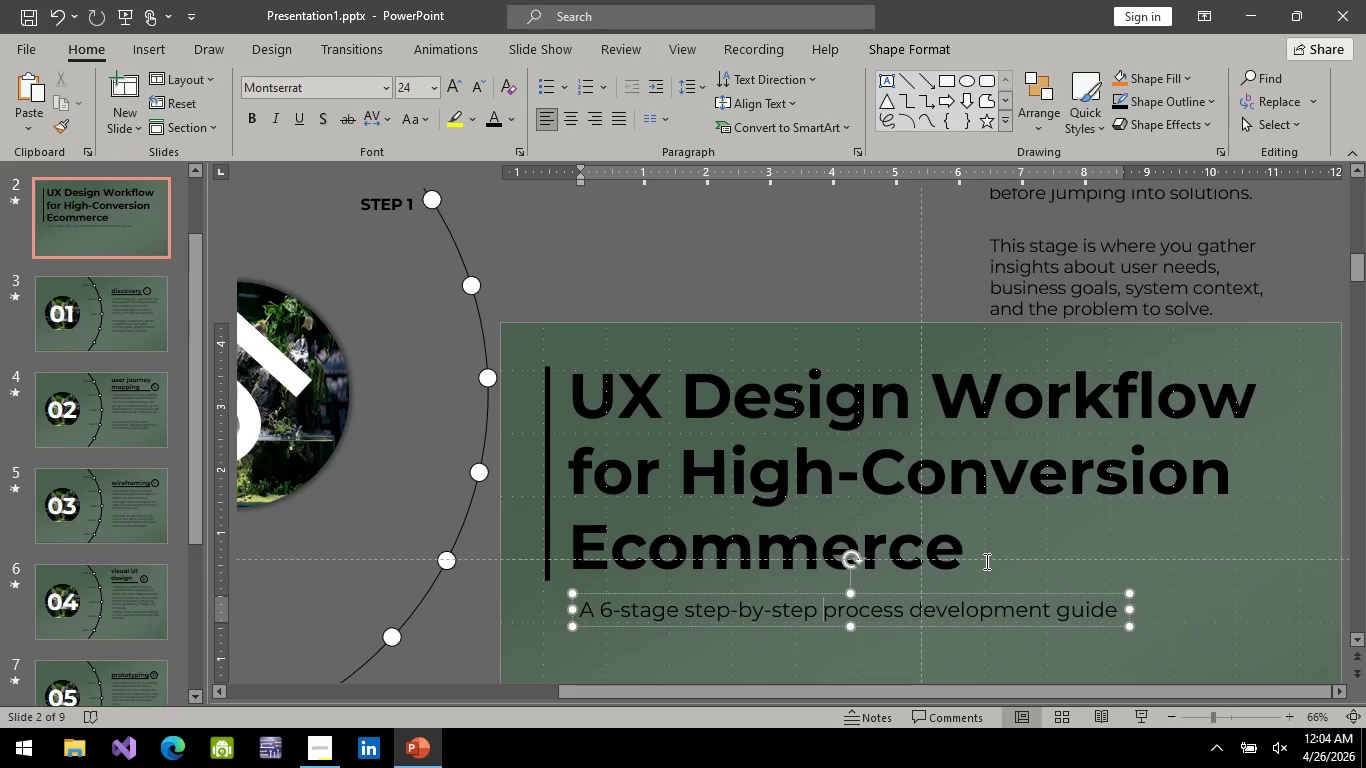 
type(de)
 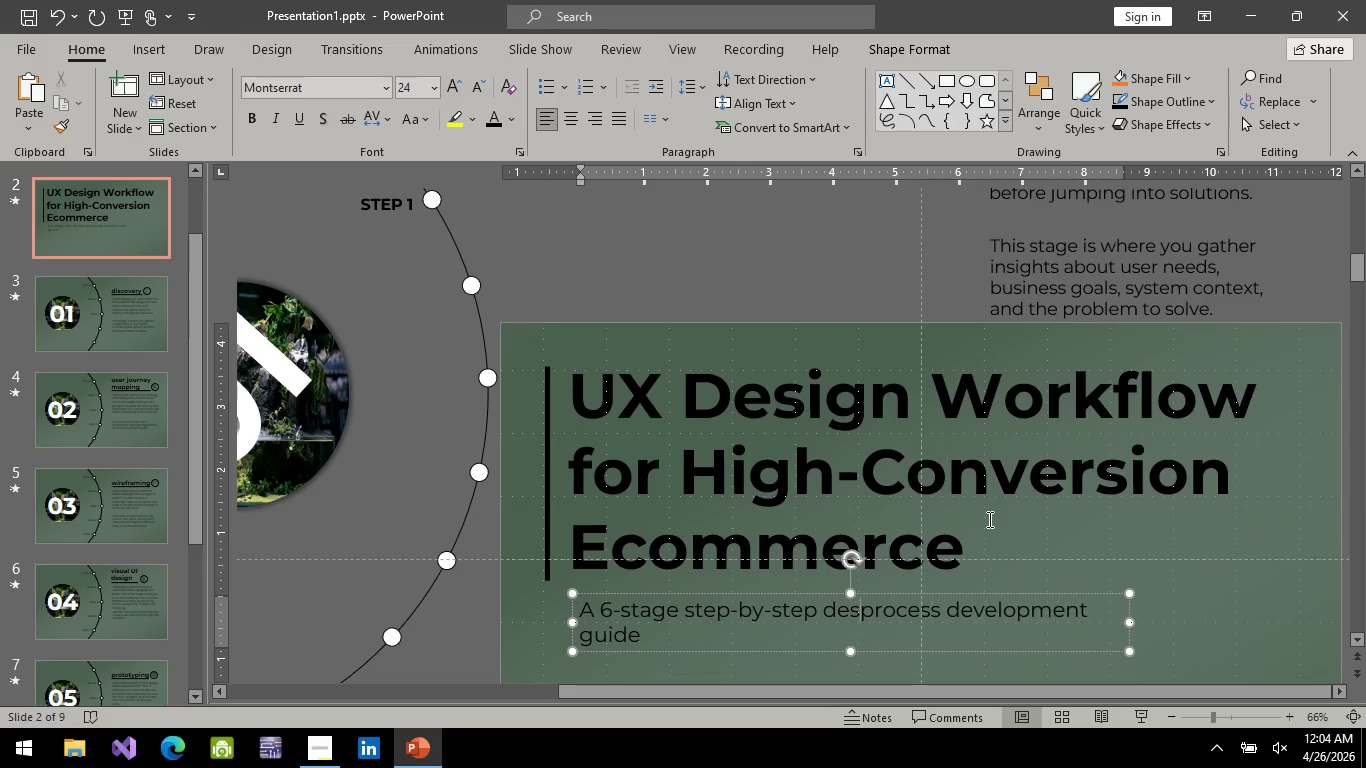 
type(sign )
 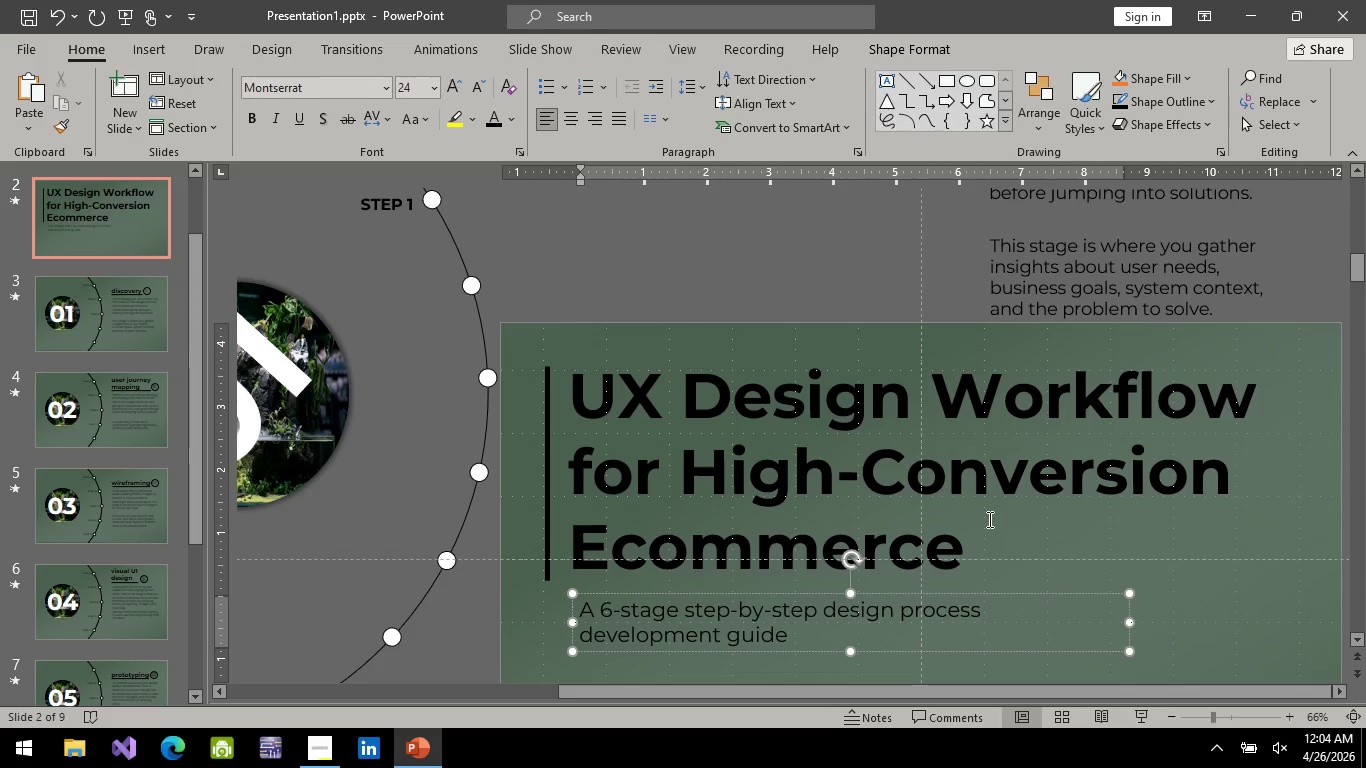 
key(ArrowDown)
 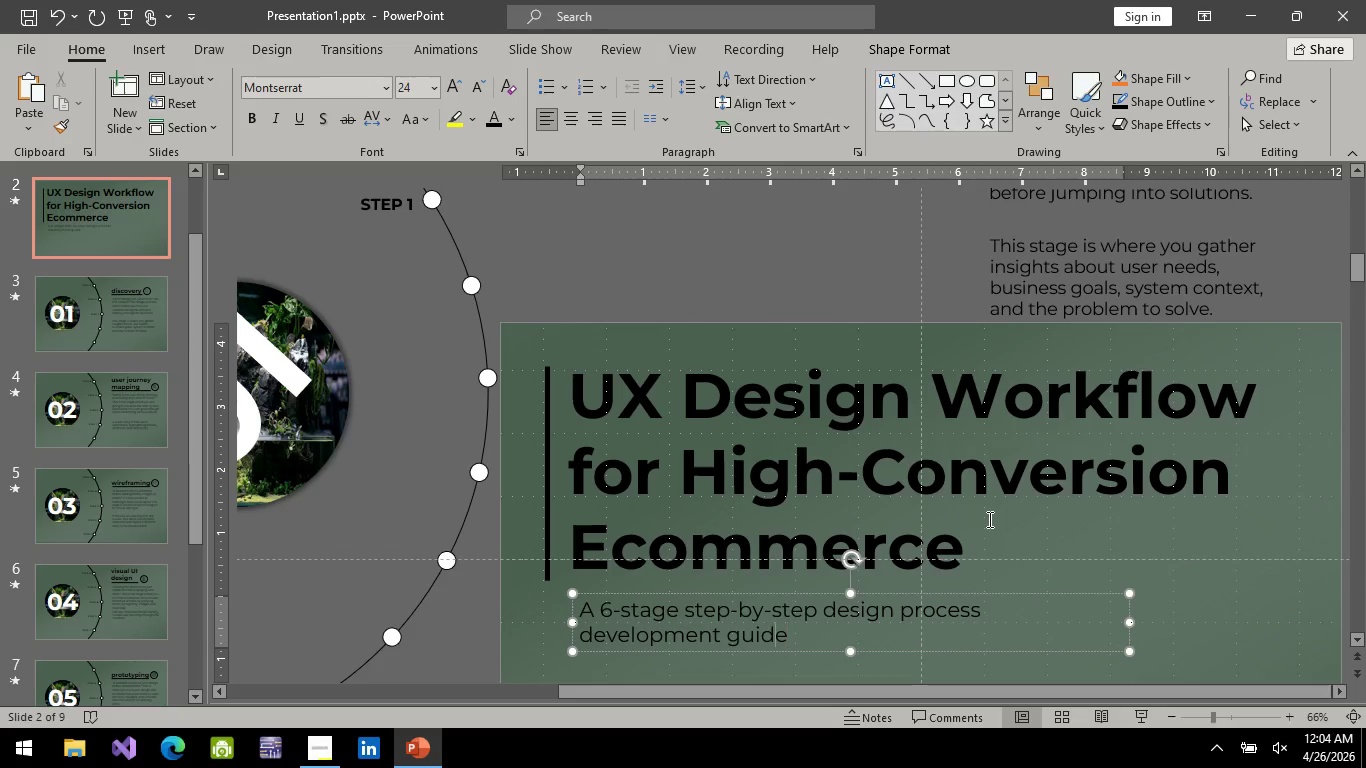 
key(ArrowLeft)
 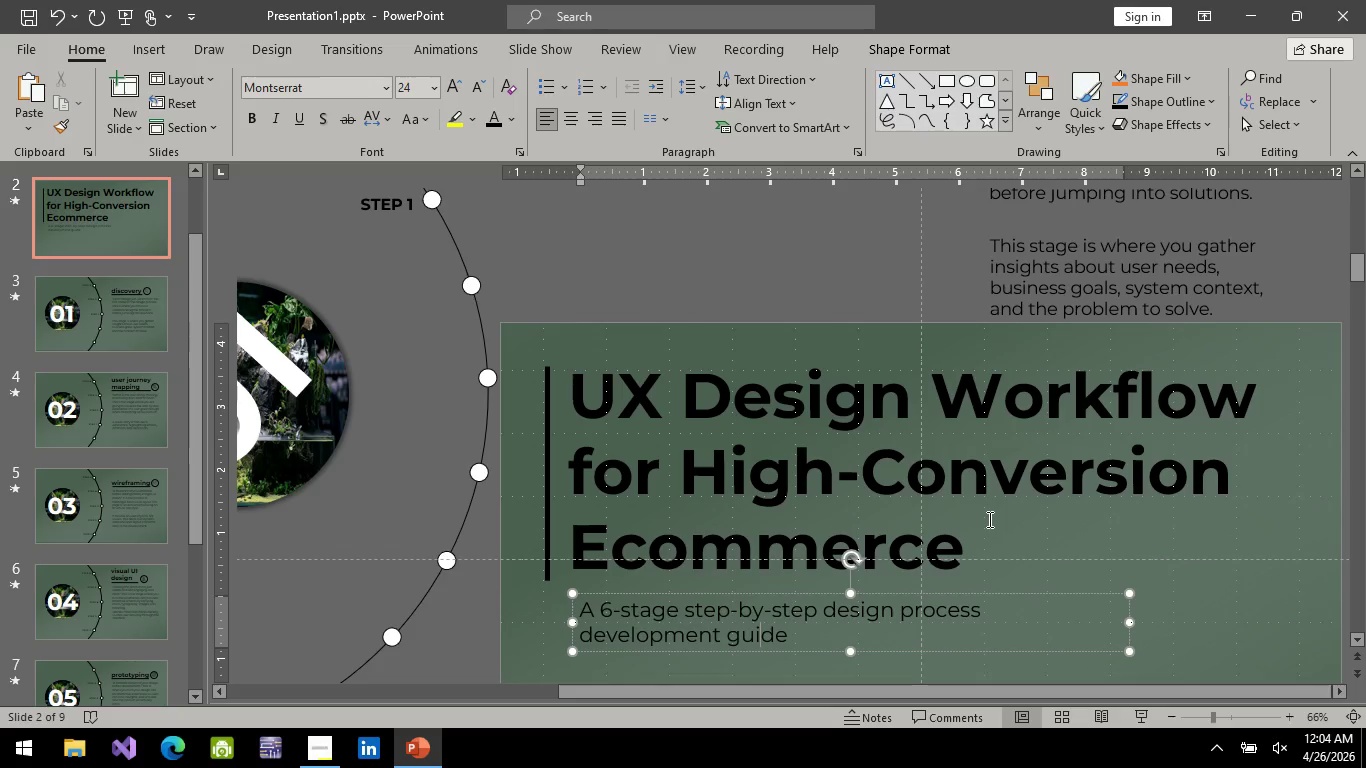 
key(ArrowLeft)
 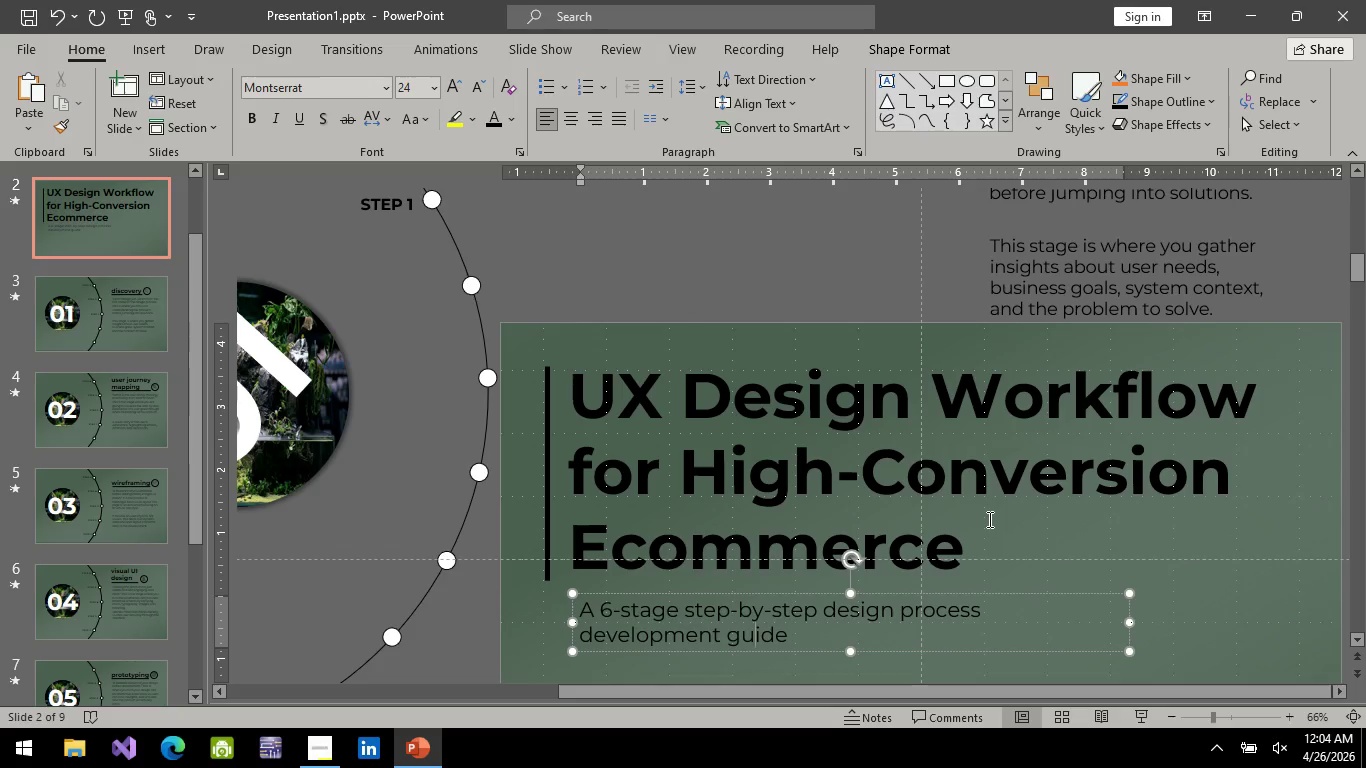 
key(ArrowLeft)
 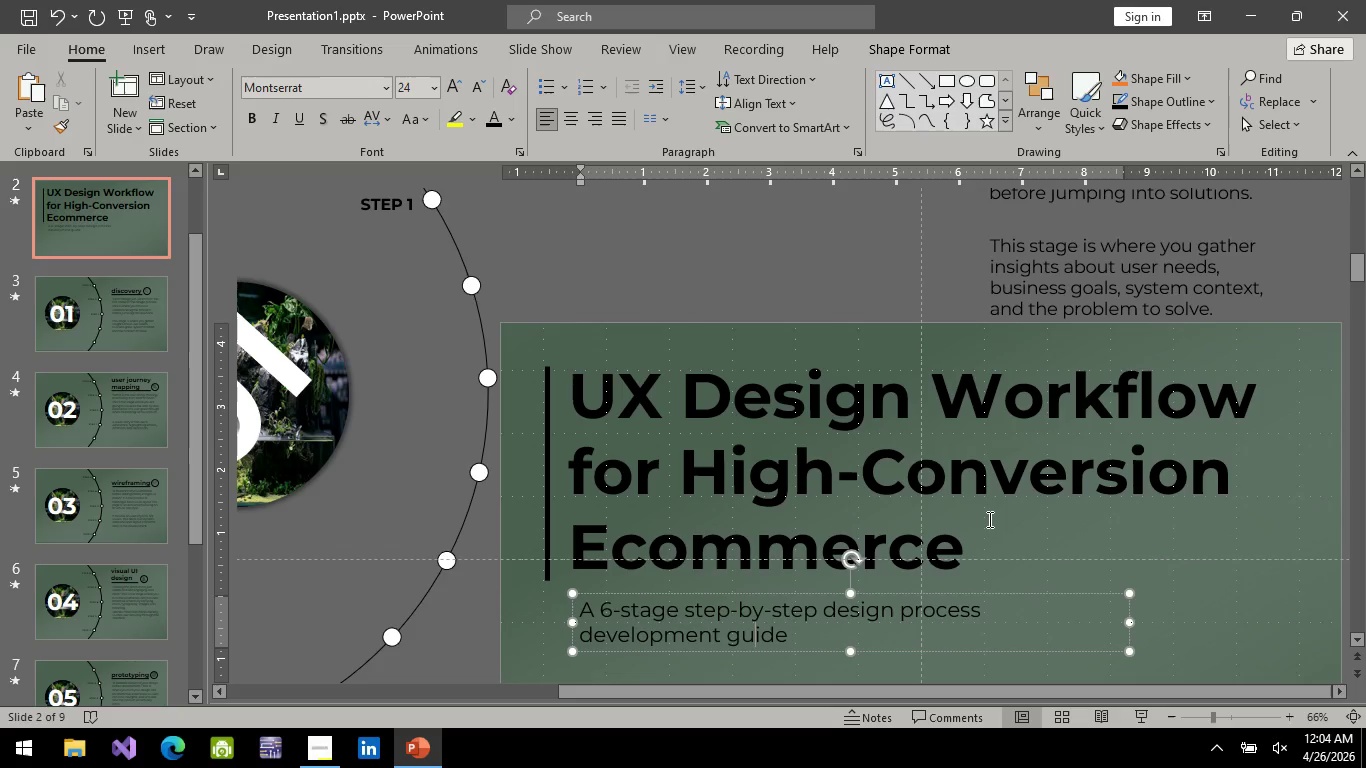 
key(ArrowLeft)
 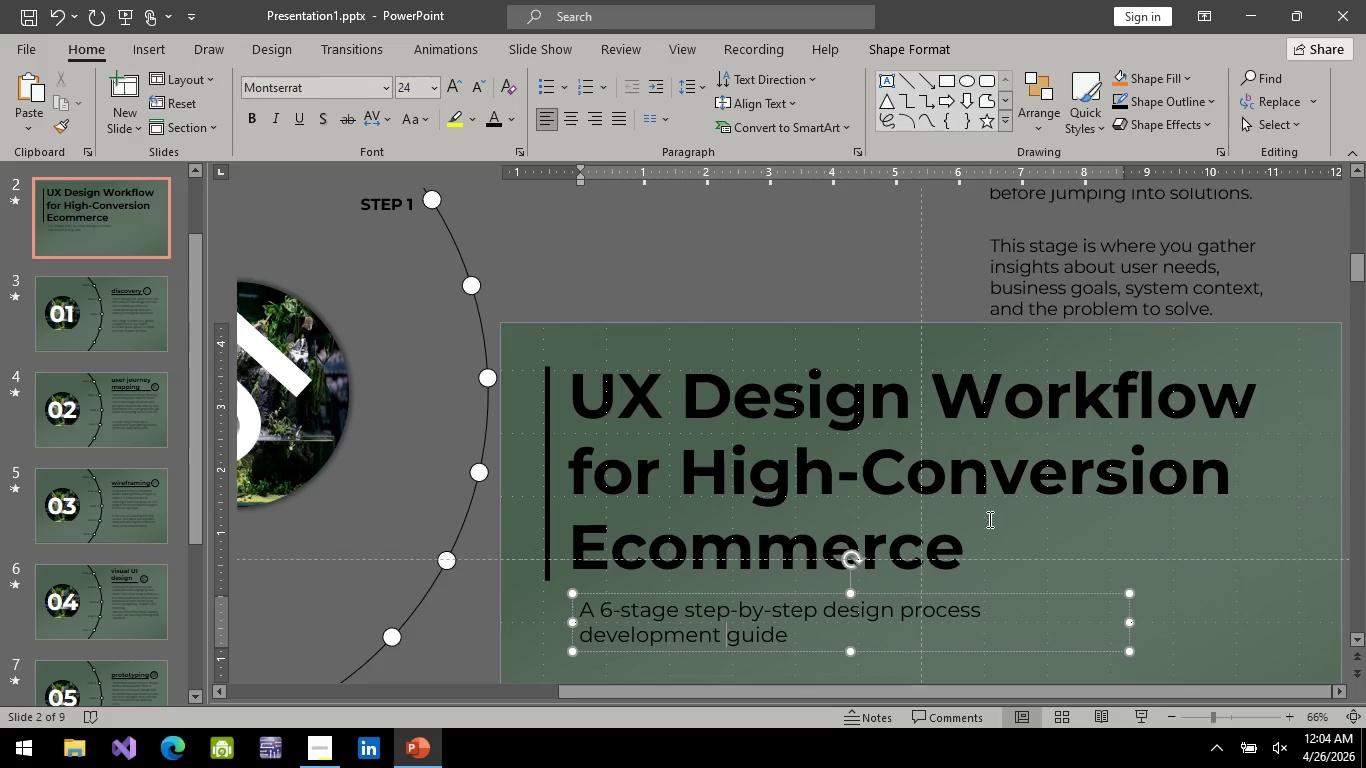 
key(ArrowLeft)
 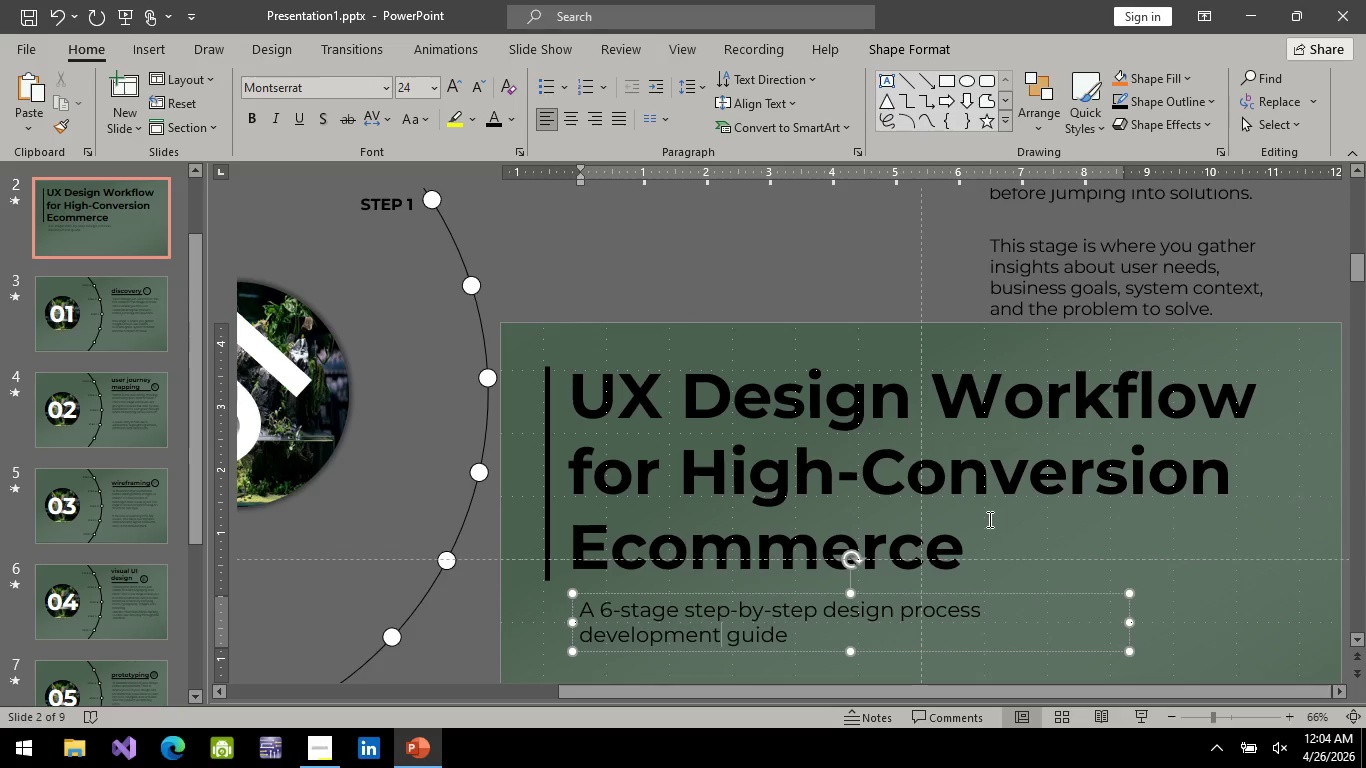 
key(ArrowLeft)
 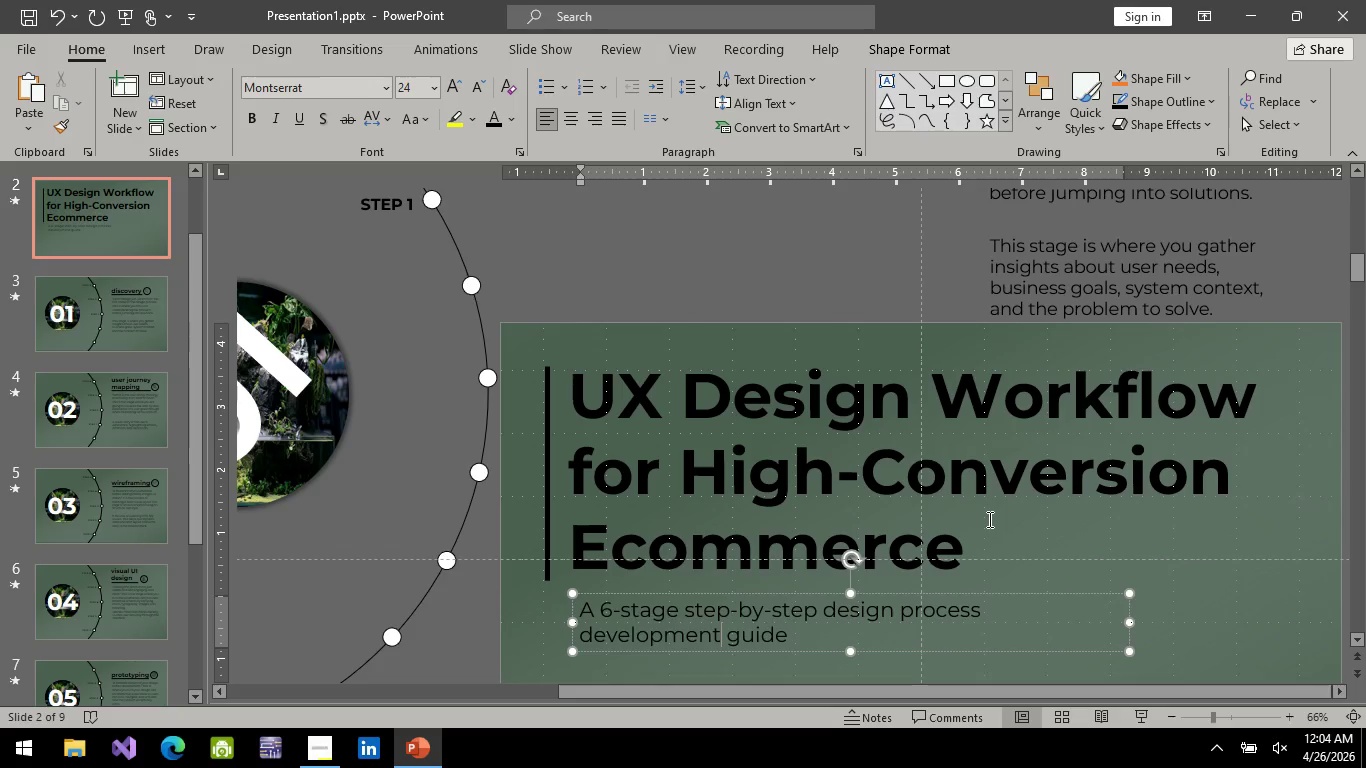 
hold_key(key=Backspace, duration=0.5)
 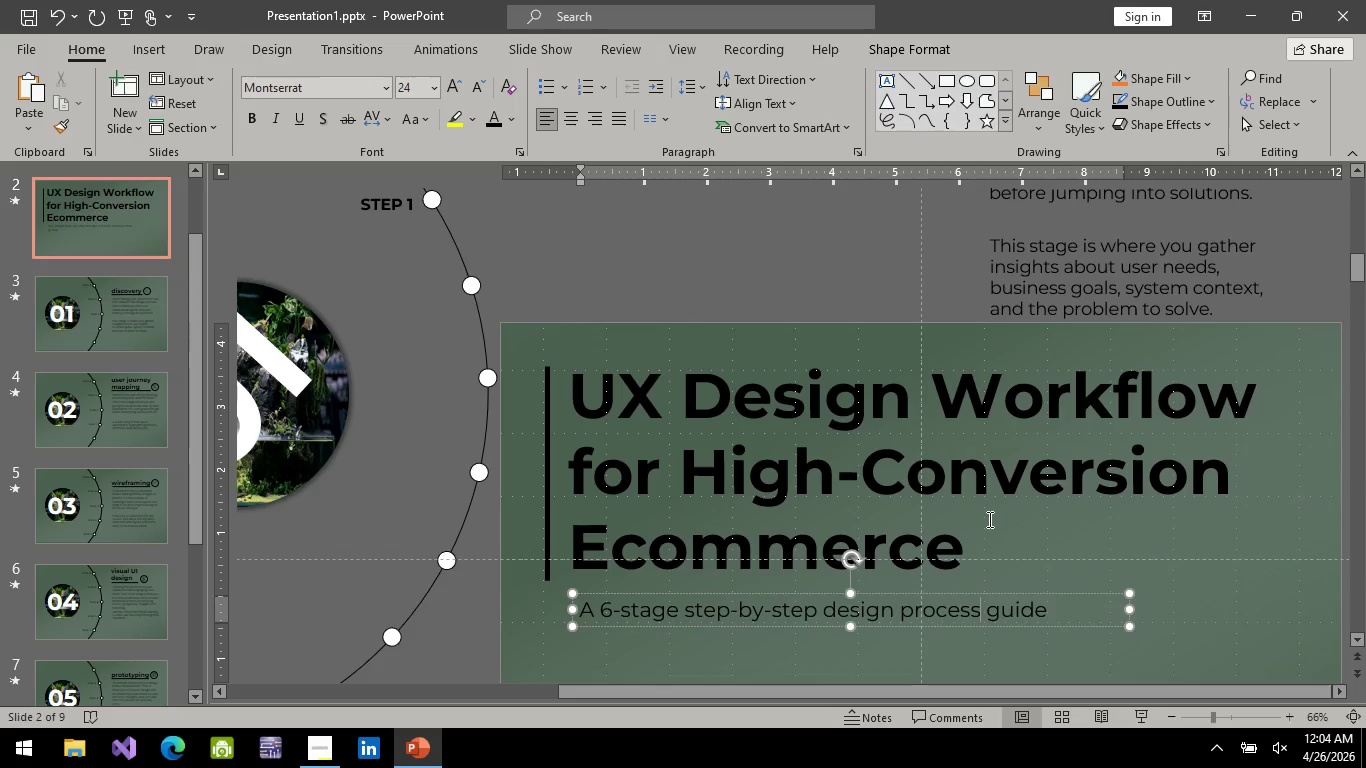 
hold_key(key=Backspace, duration=0.38)
 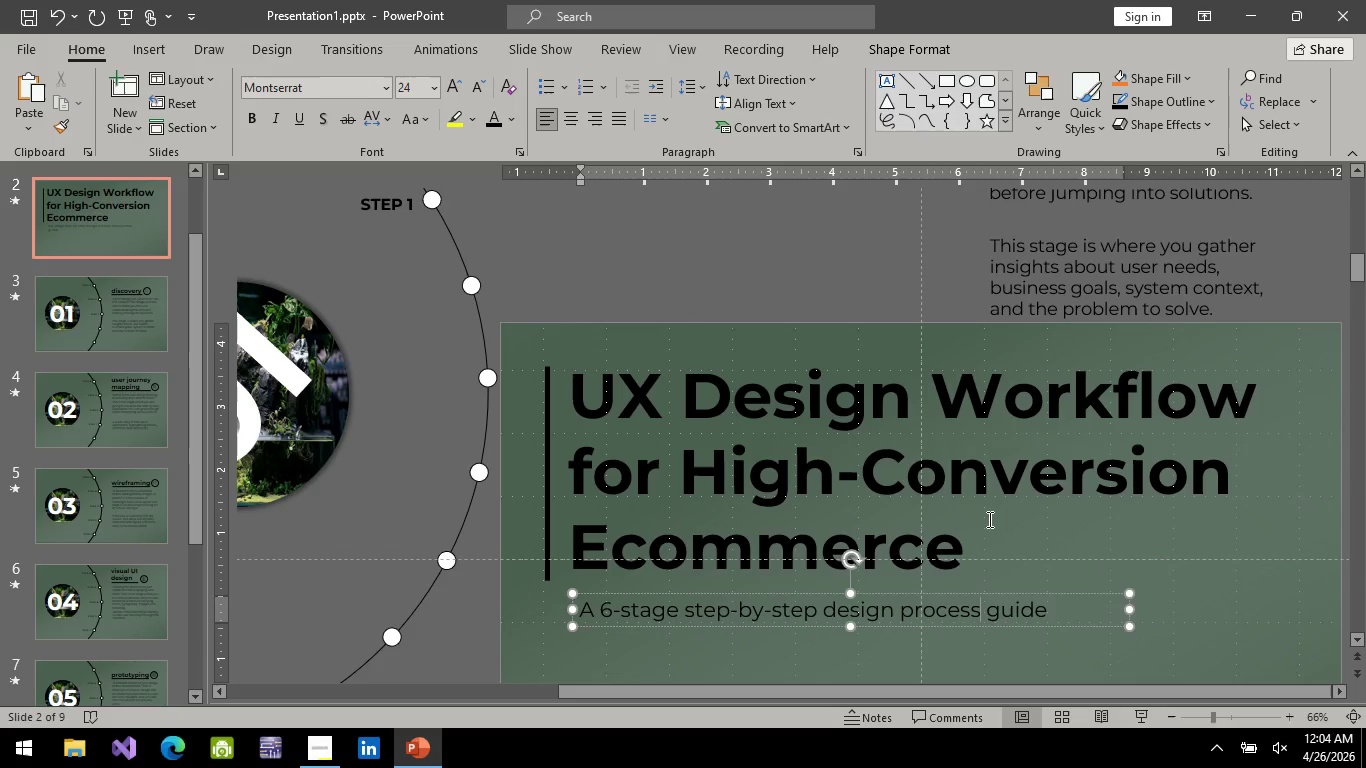 
key(Backspace)
 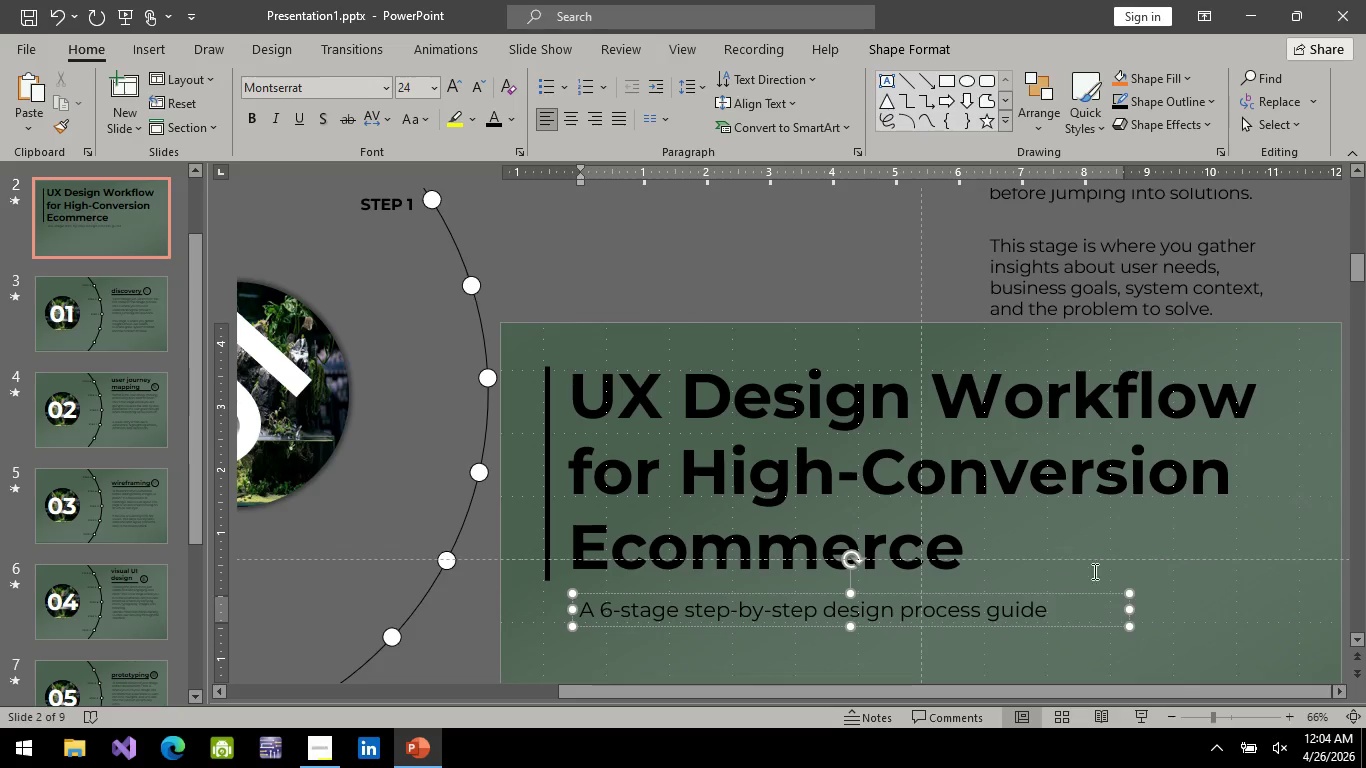 
left_click([1216, 632])
 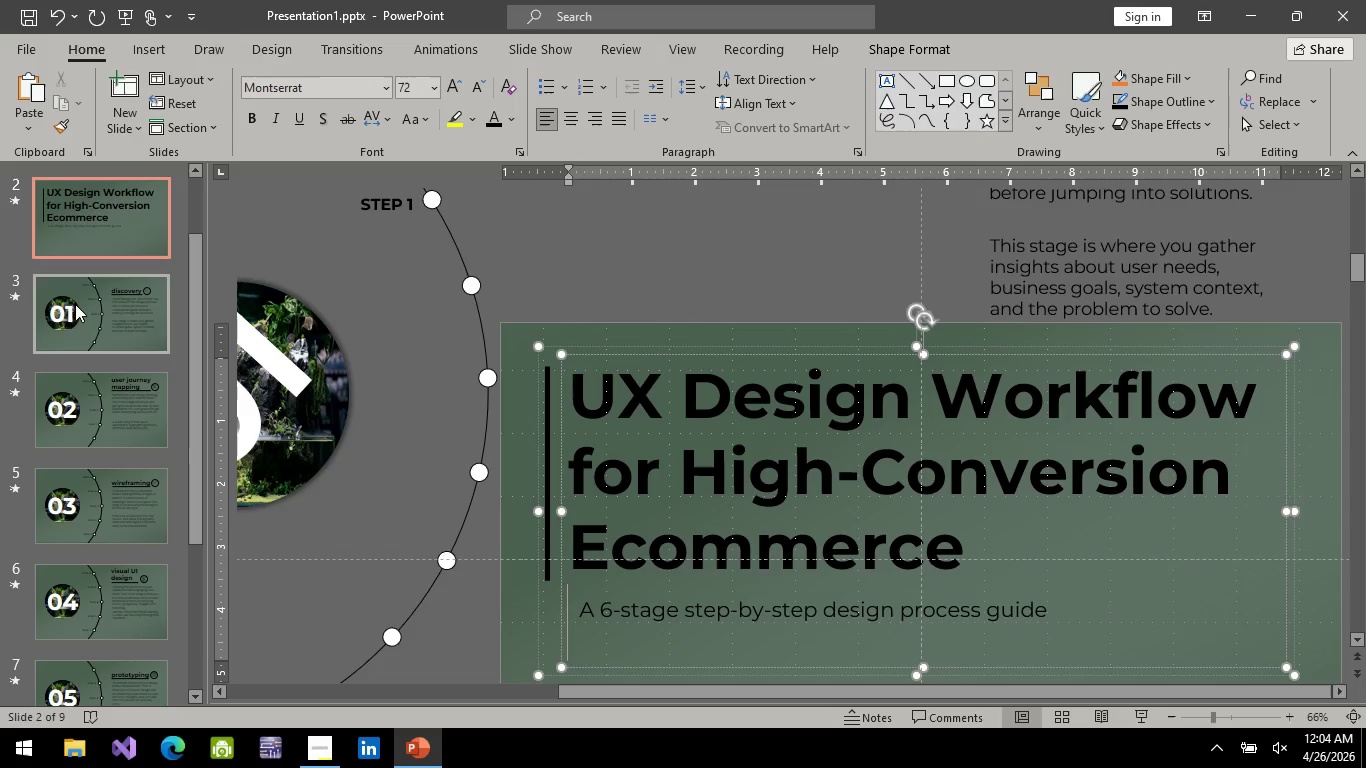 
scroll: coordinate [148, 511], scroll_direction: down, amount: 3.0
 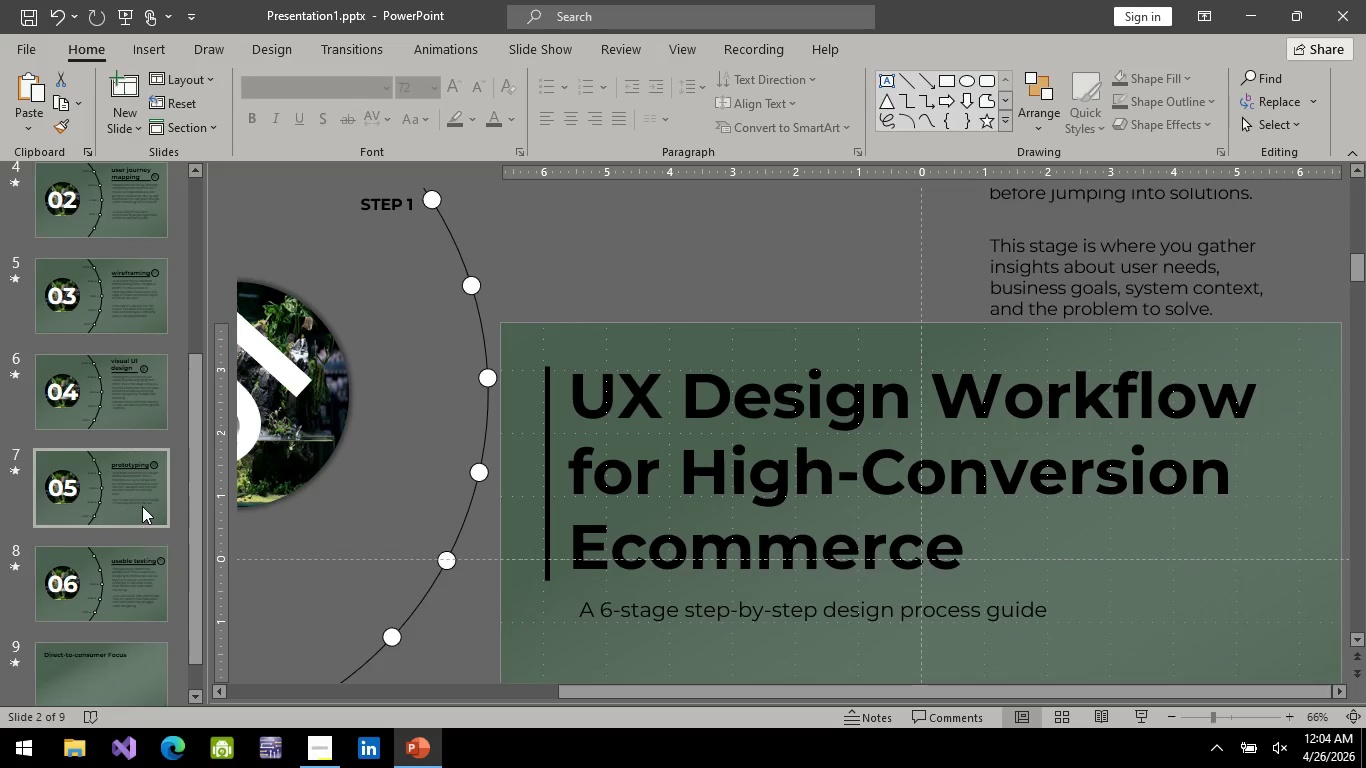 
left_click([117, 640])
 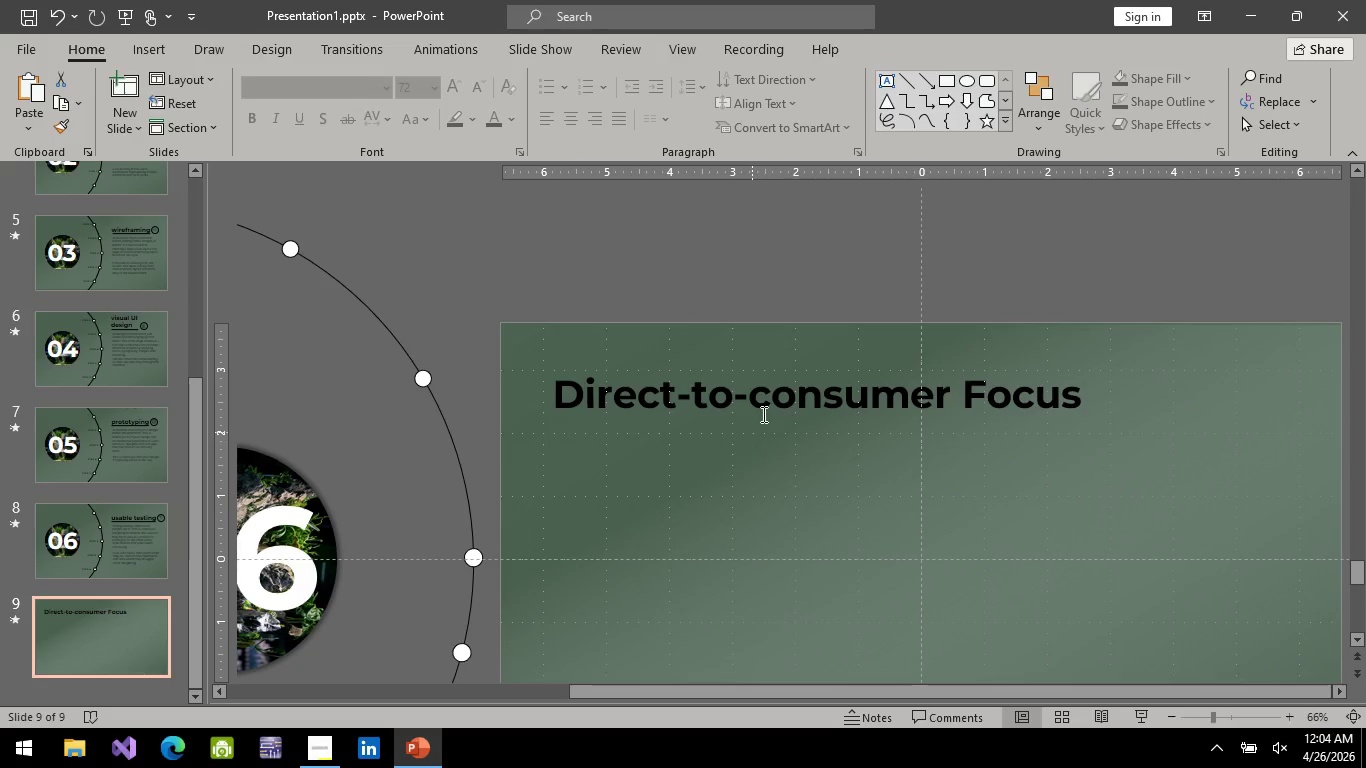 
scroll: coordinate [142, 506], scroll_direction: down, amount: 1.0
 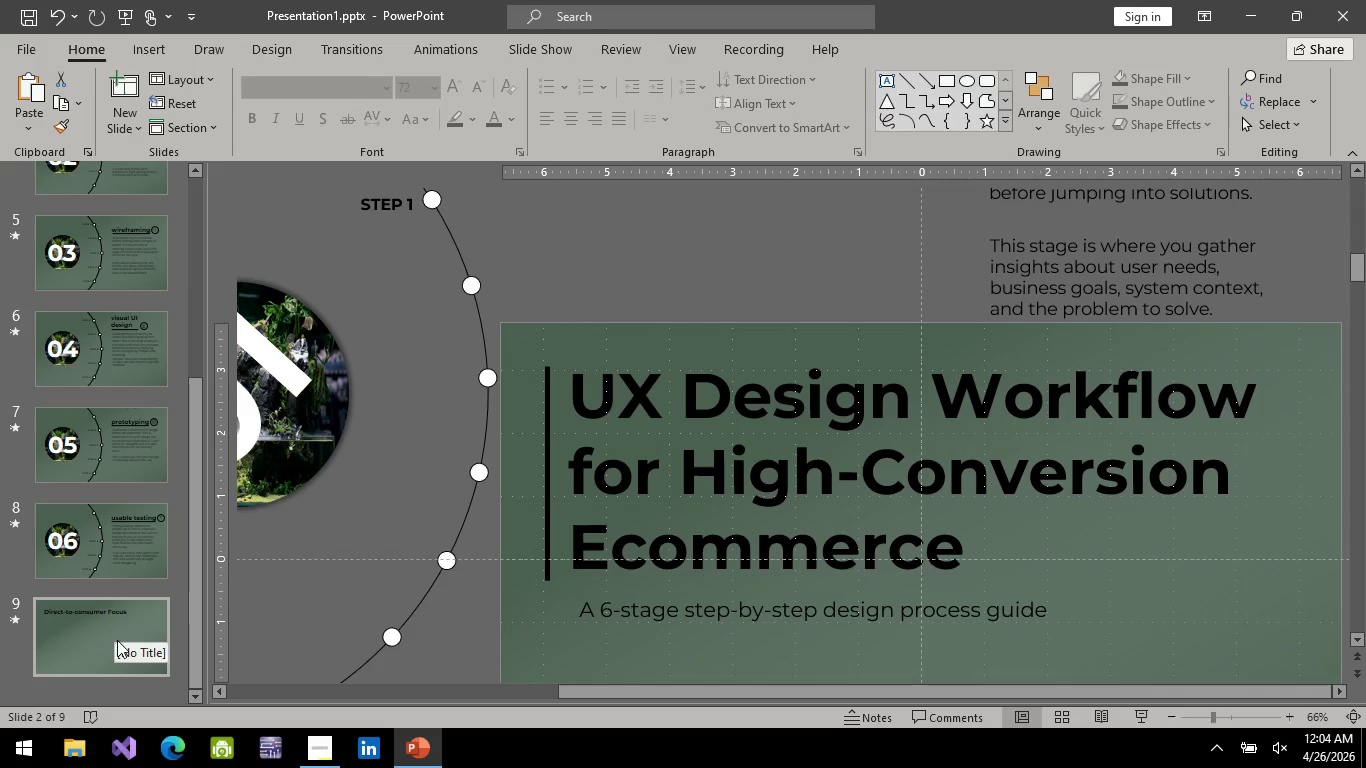 
left_click([784, 382])
 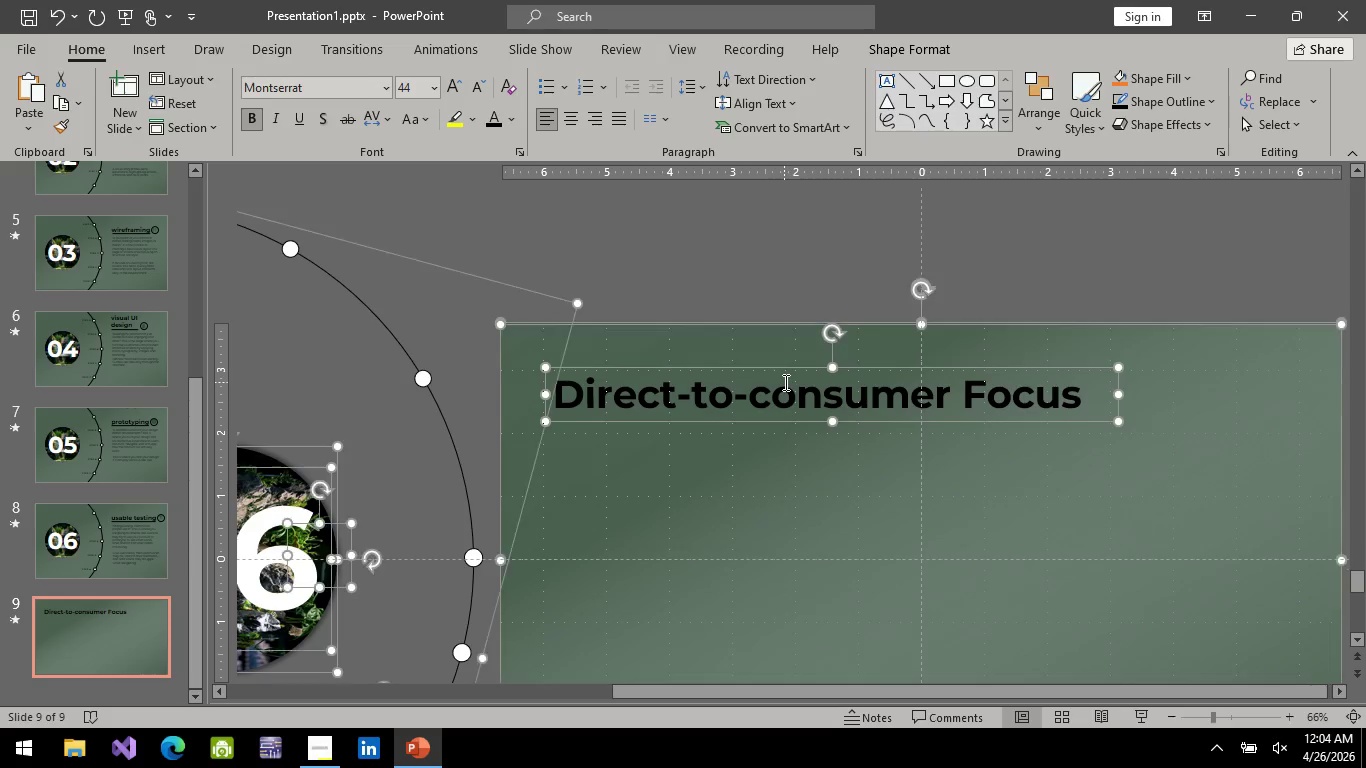 
key(Control+A)
 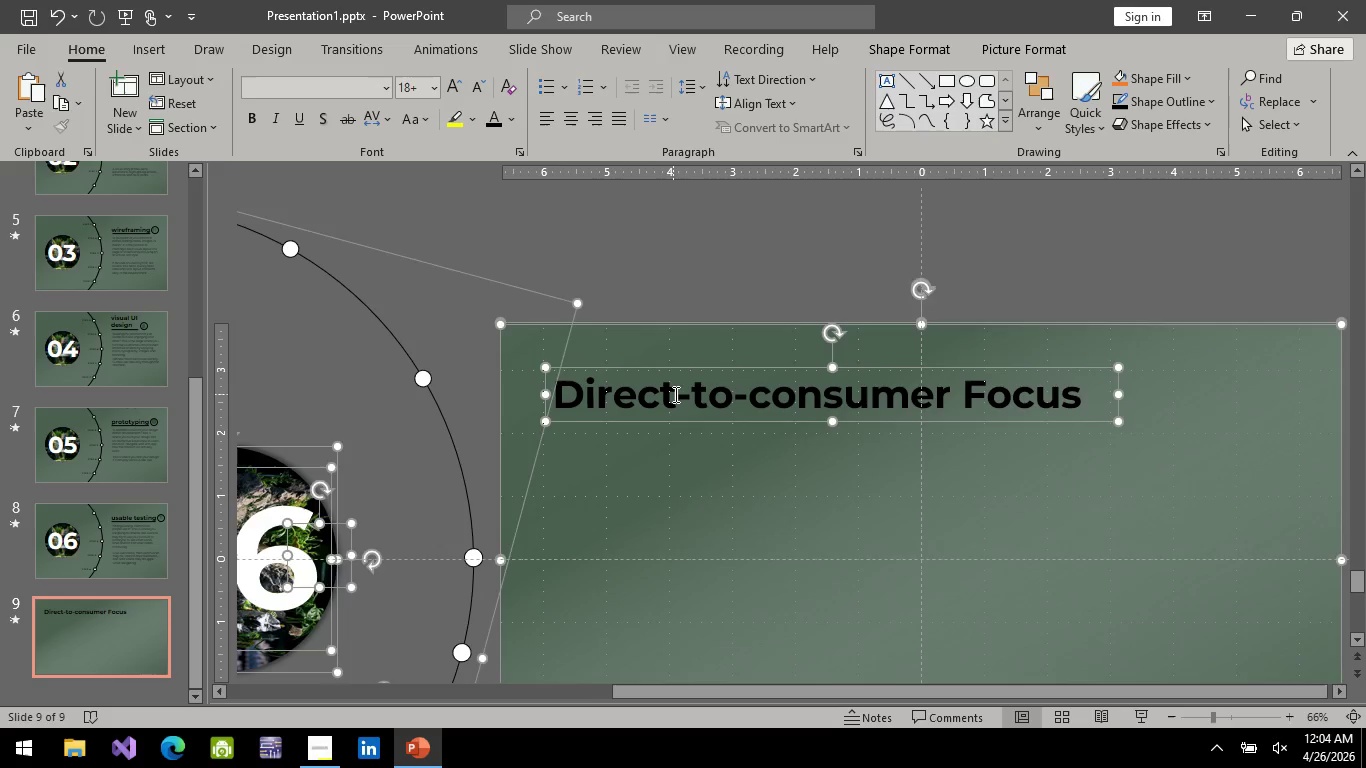 
left_click([674, 394])
 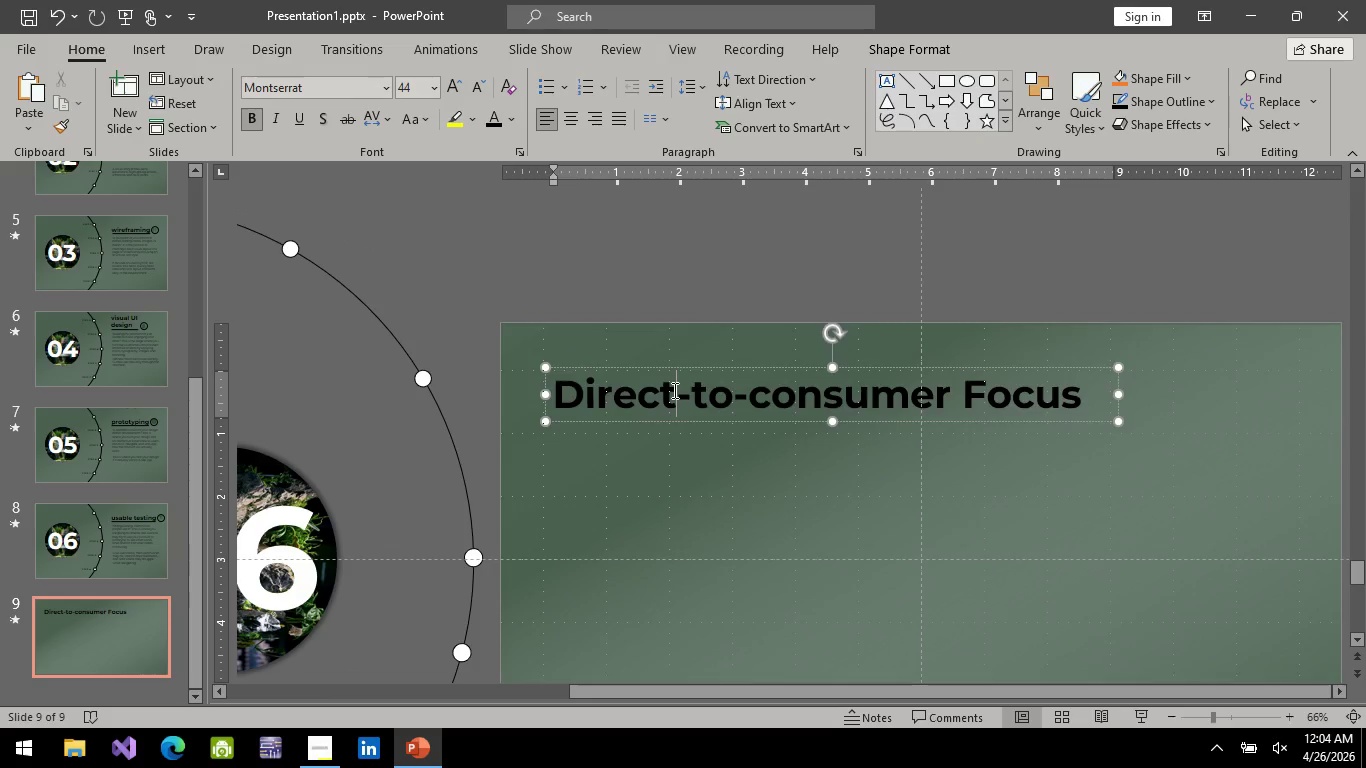 
key(Control+A)
 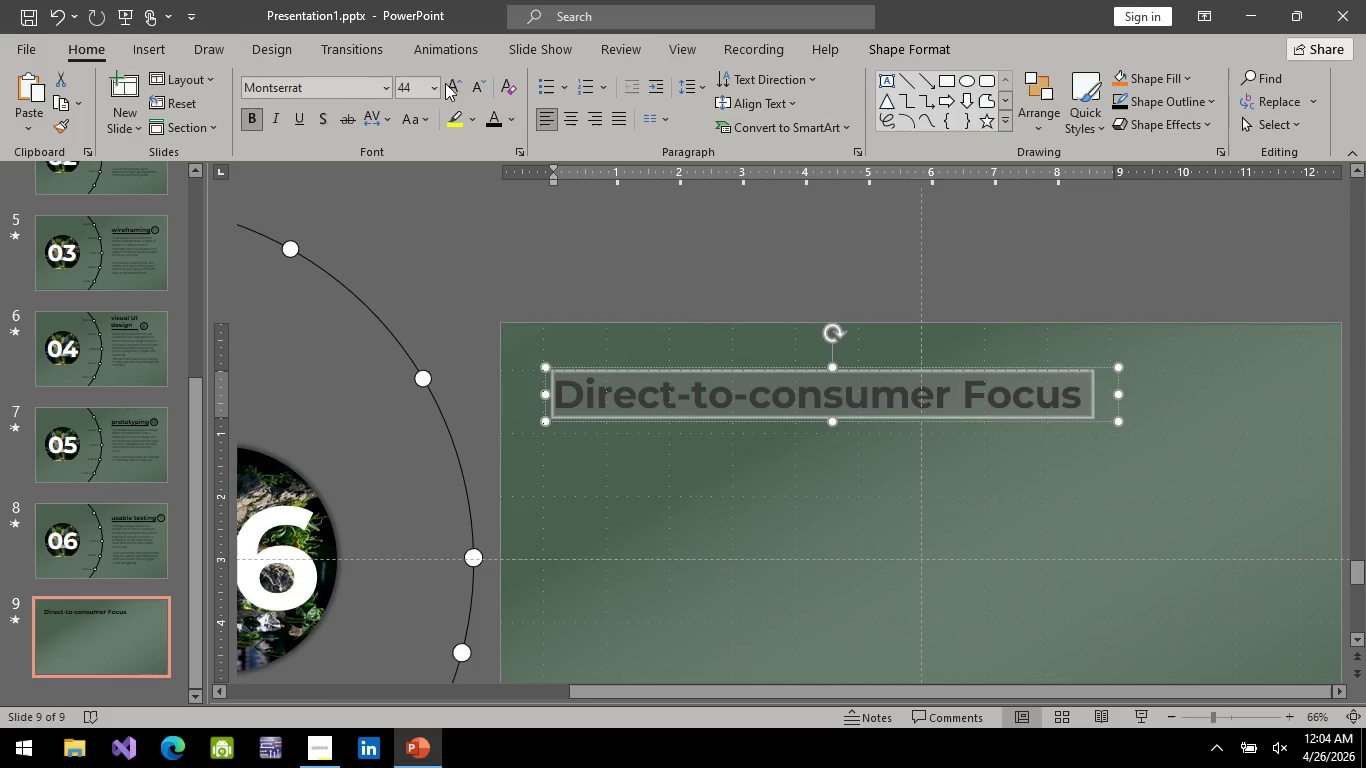 
double_click([451, 85])
 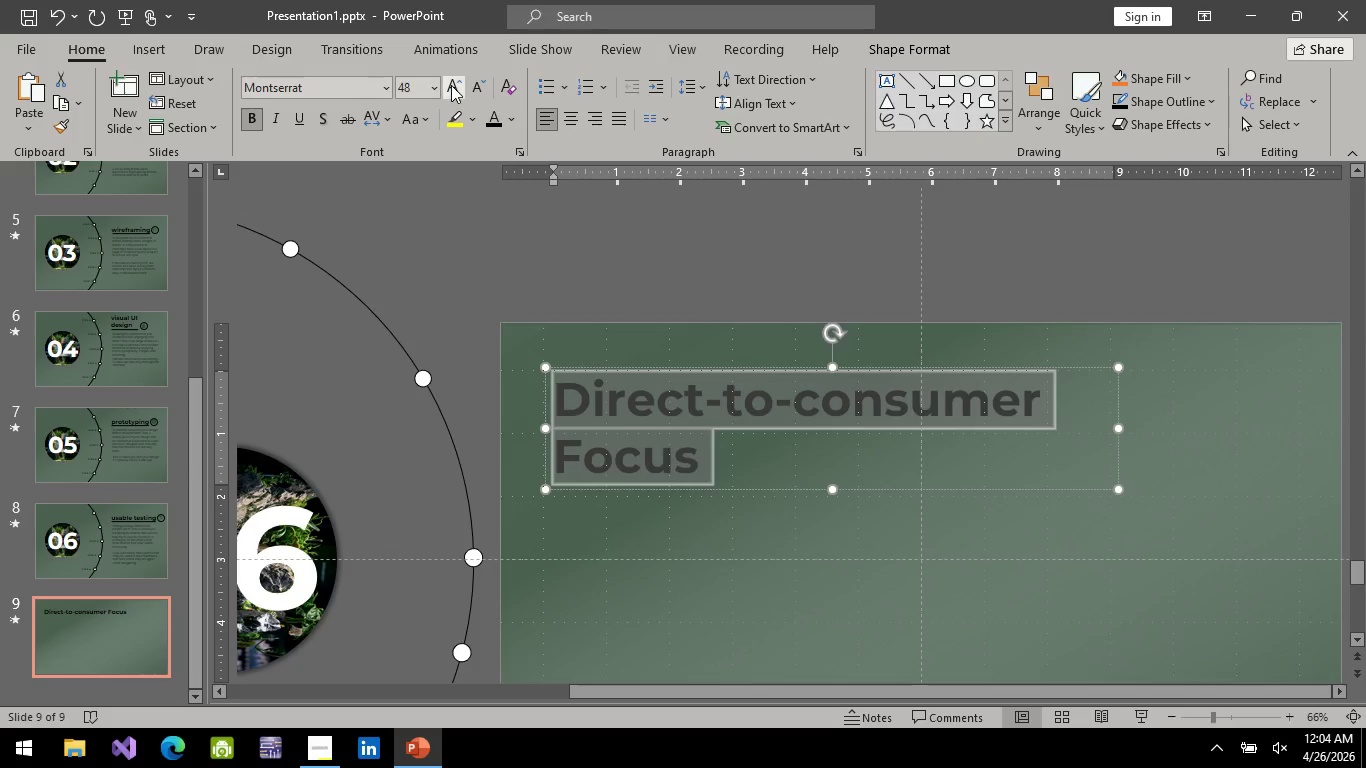 
triple_click([451, 85])
 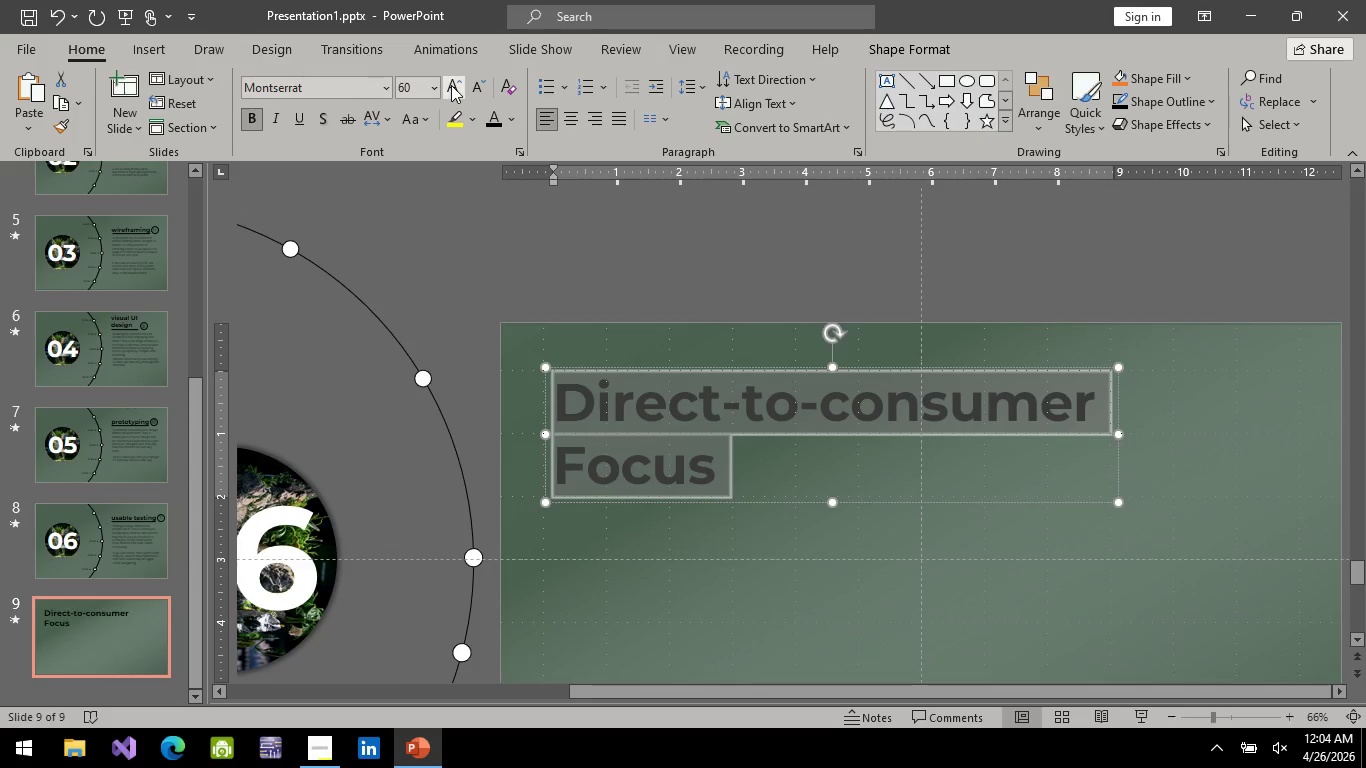 
triple_click([451, 85])
 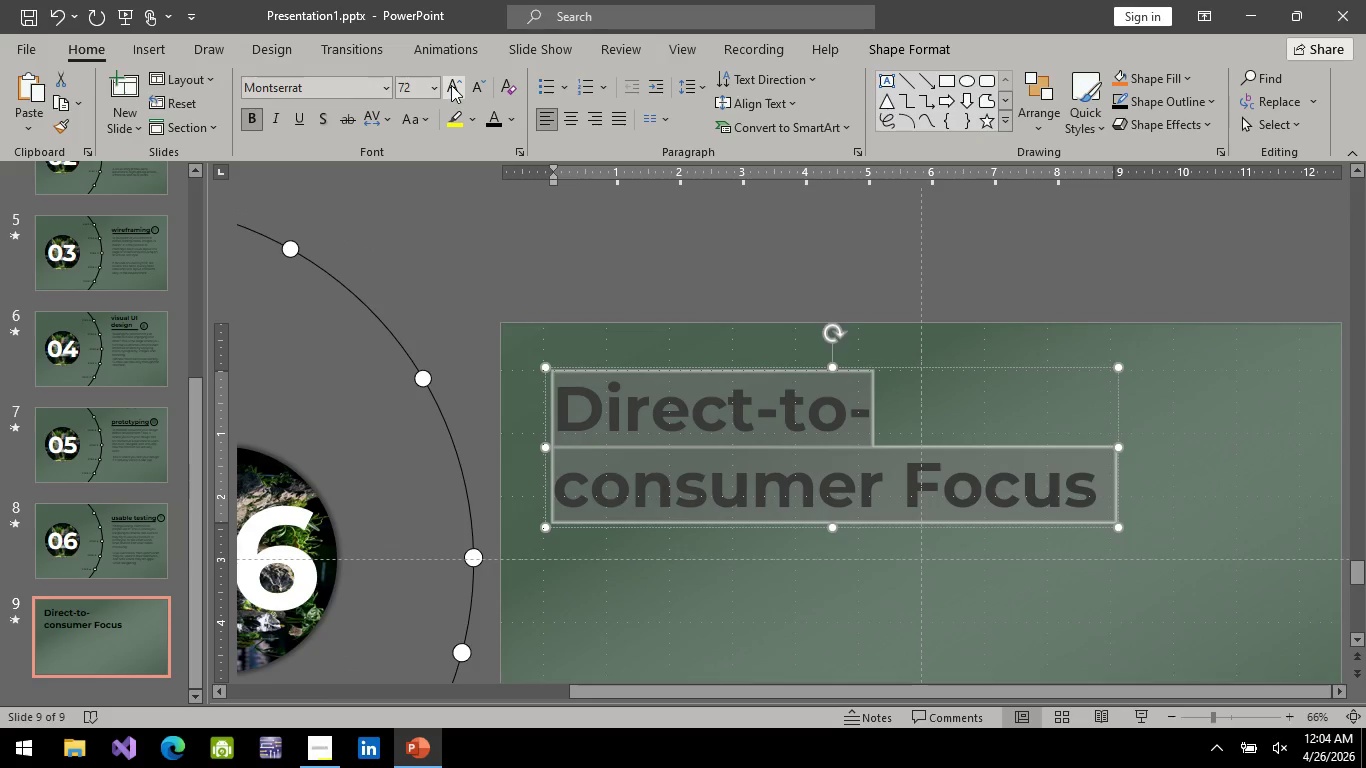 
double_click([451, 85])
 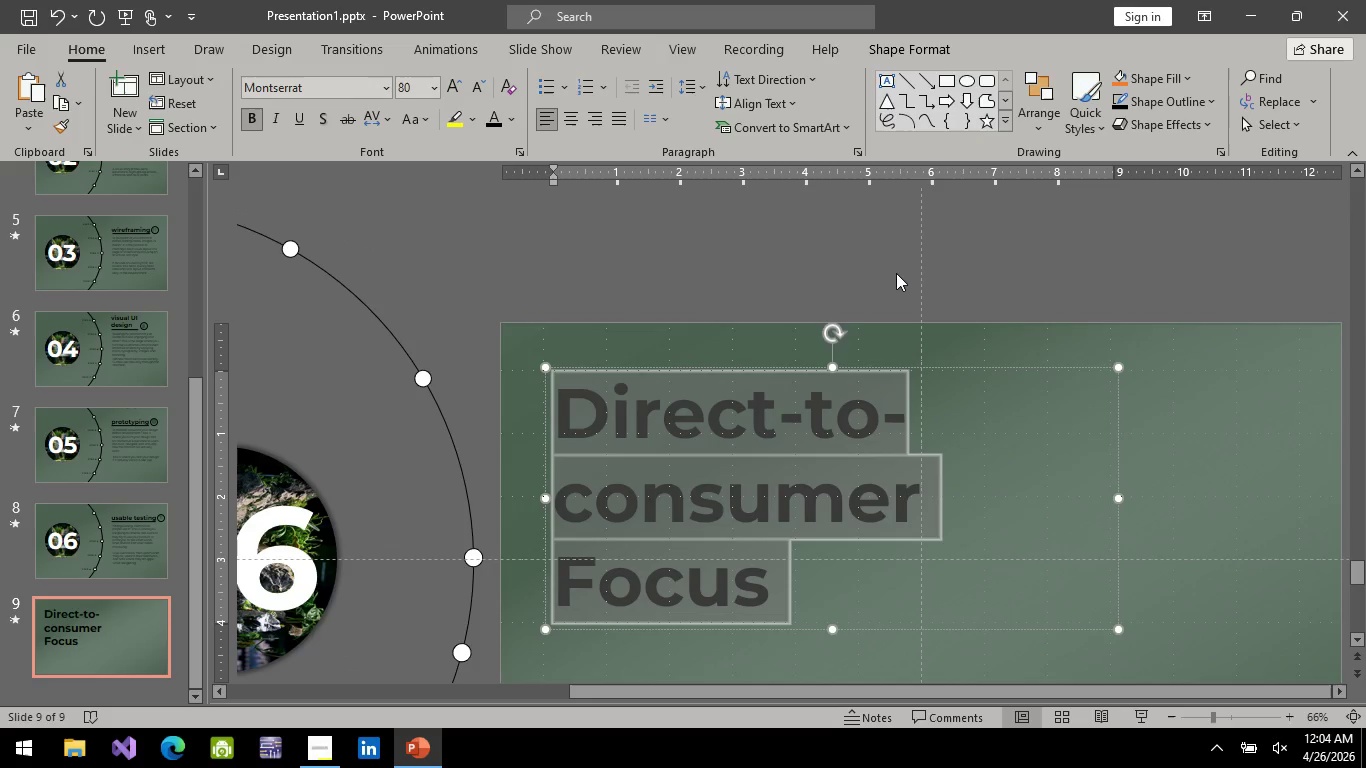 
left_click([905, 272])
 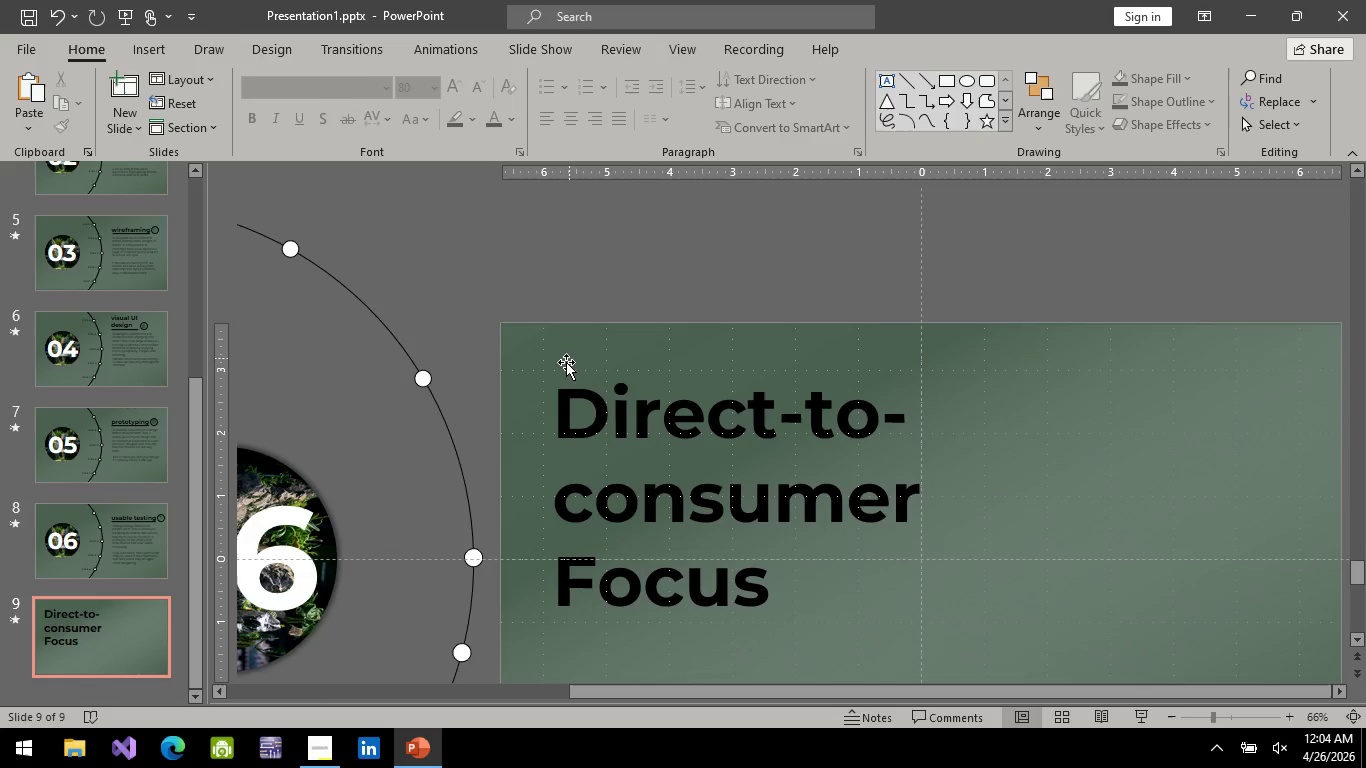 
scroll: coordinate [570, 364], scroll_direction: down, amount: 2.0
 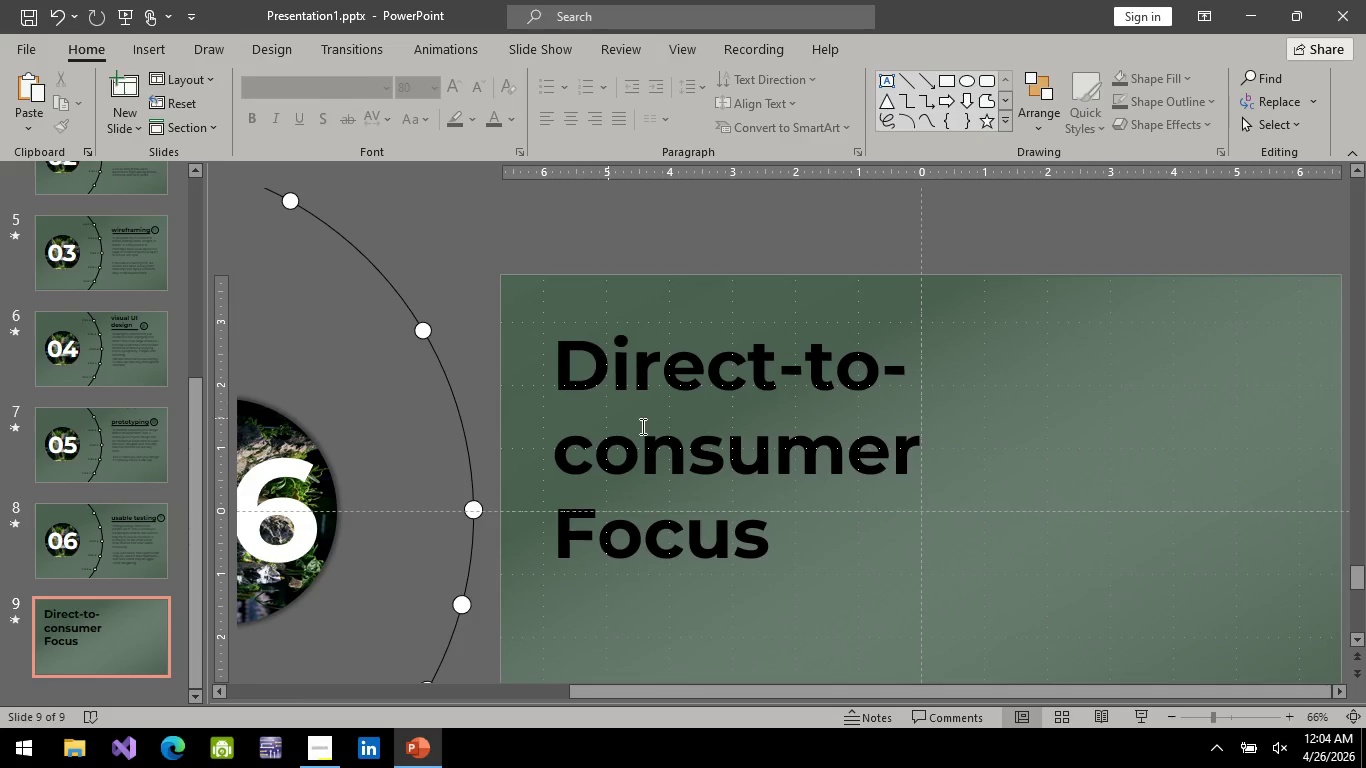 
left_click([640, 427])
 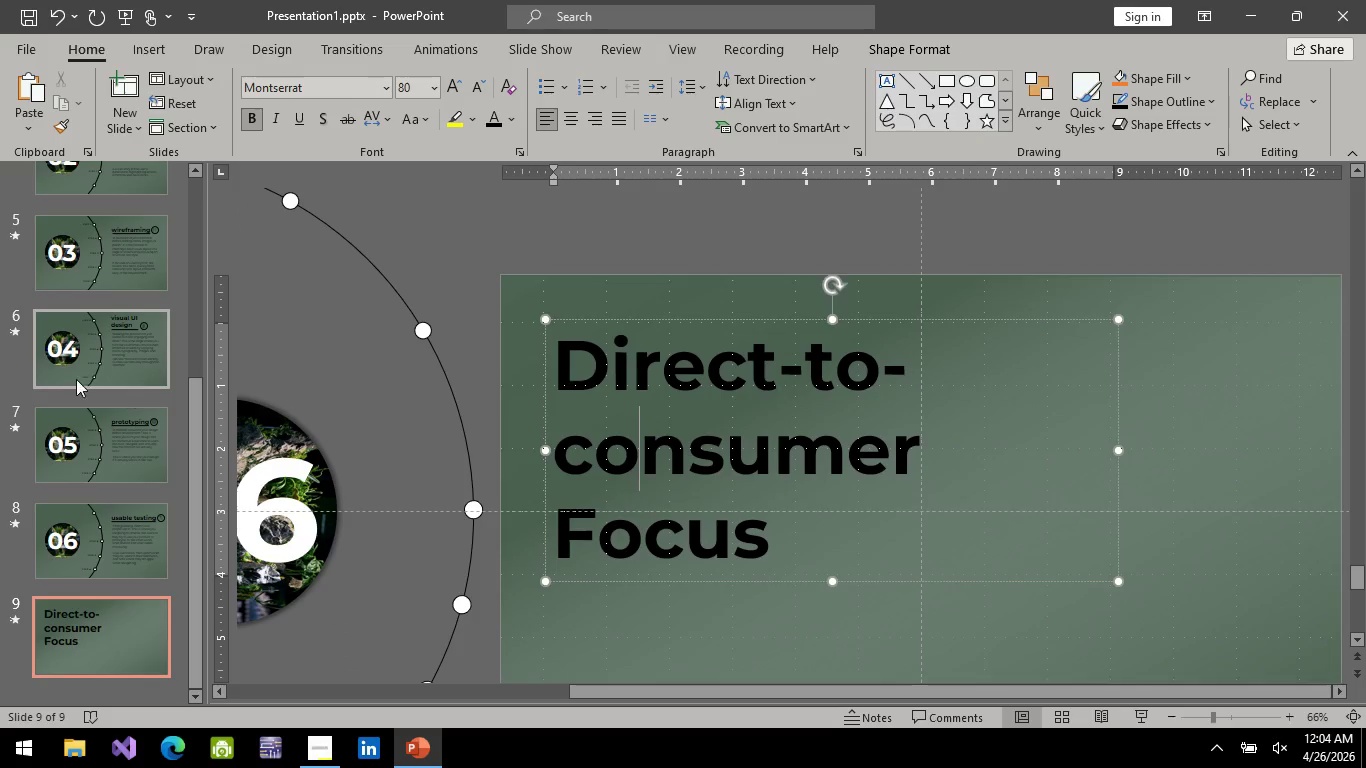 
left_click([129, 228])
 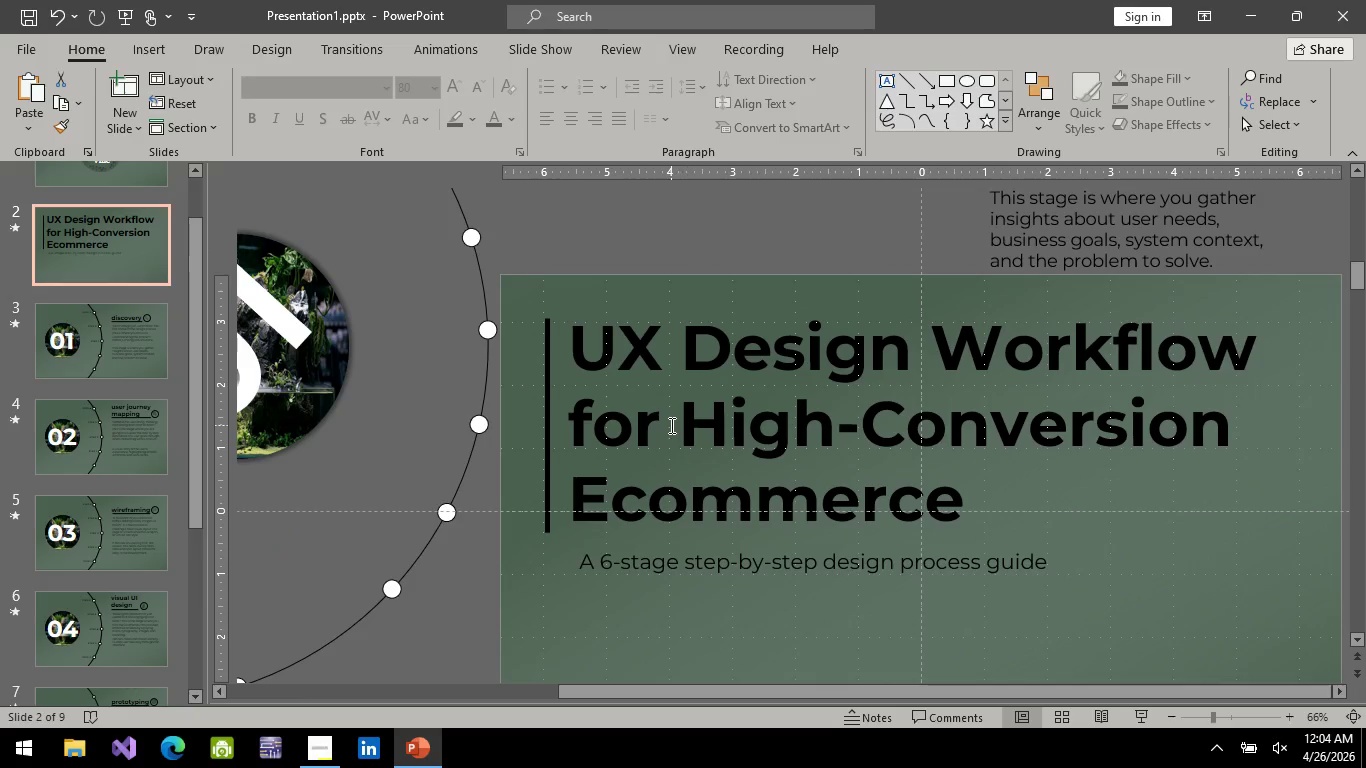 
scroll: coordinate [76, 379], scroll_direction: up, amount: 4.0
 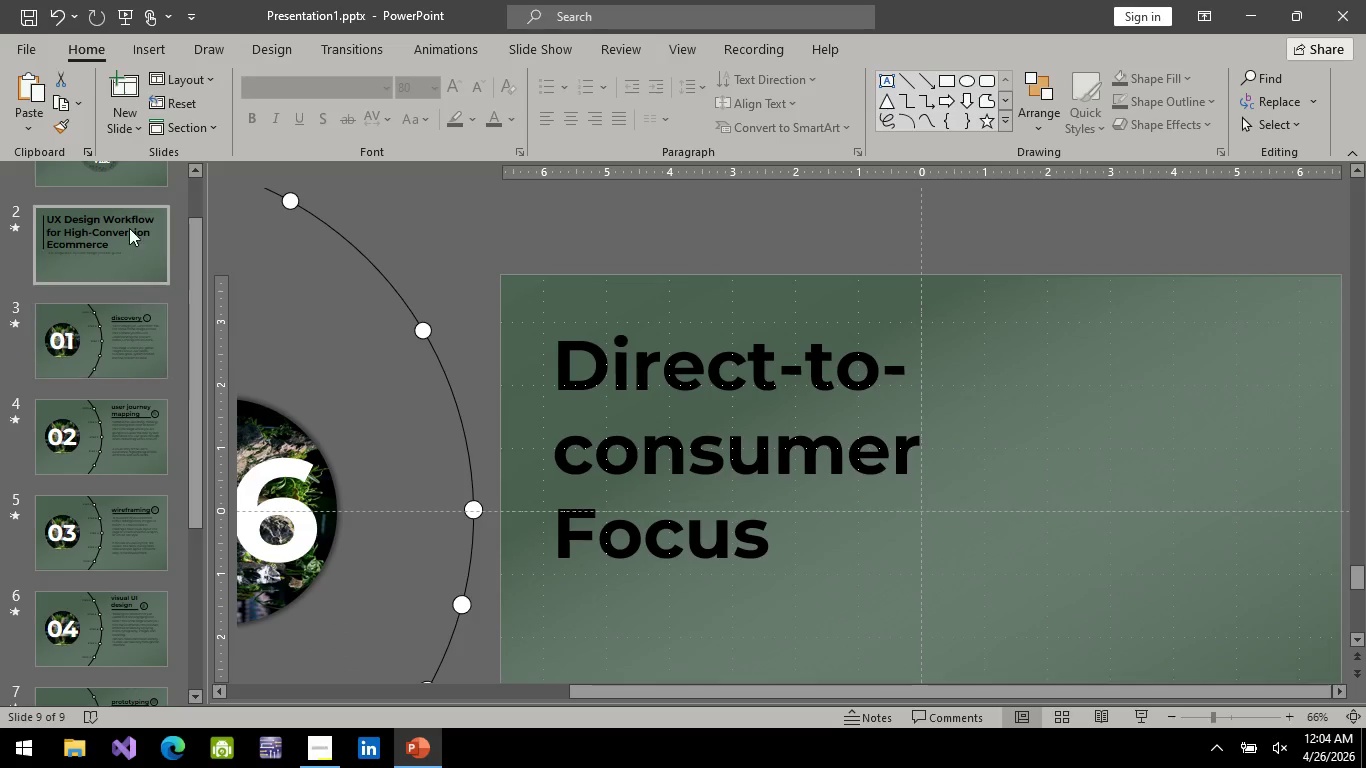 
left_click([670, 425])
 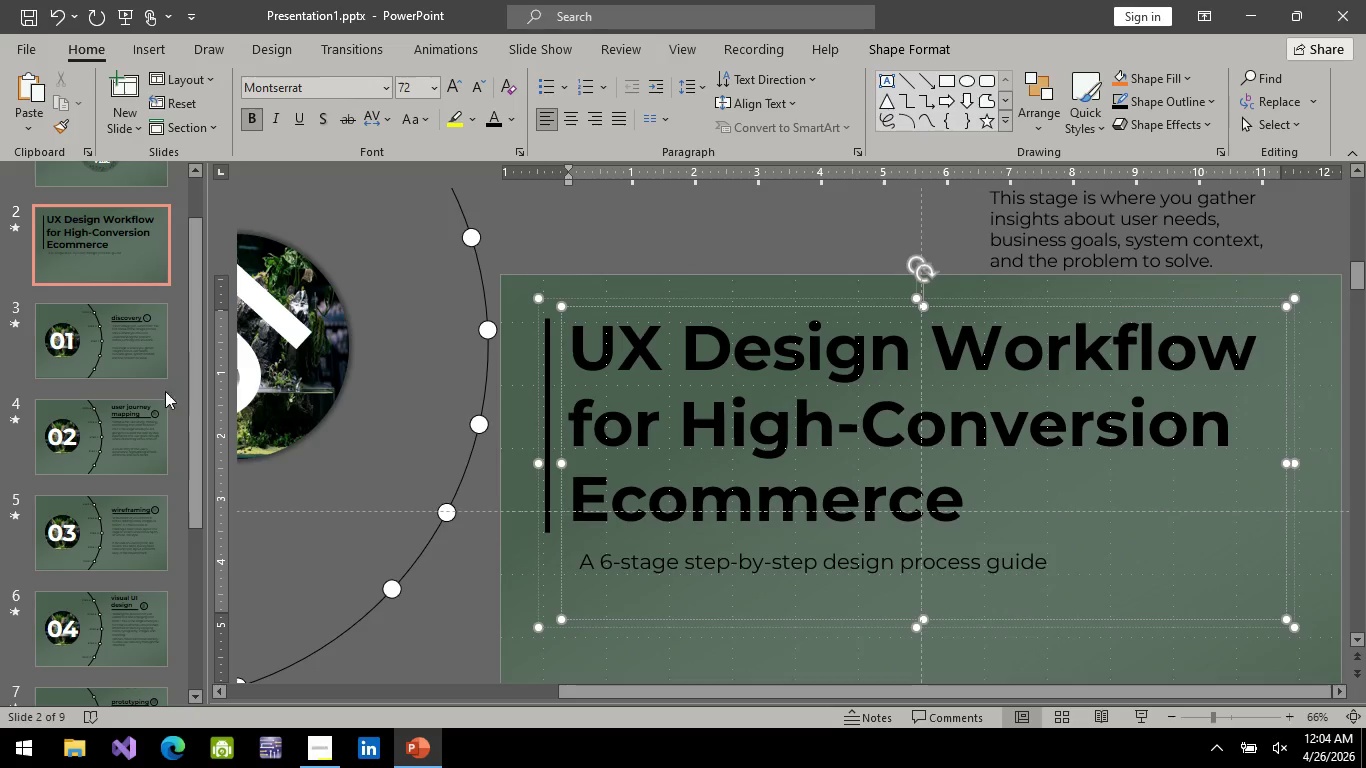 
scroll: coordinate [157, 495], scroll_direction: down, amount: 6.0
 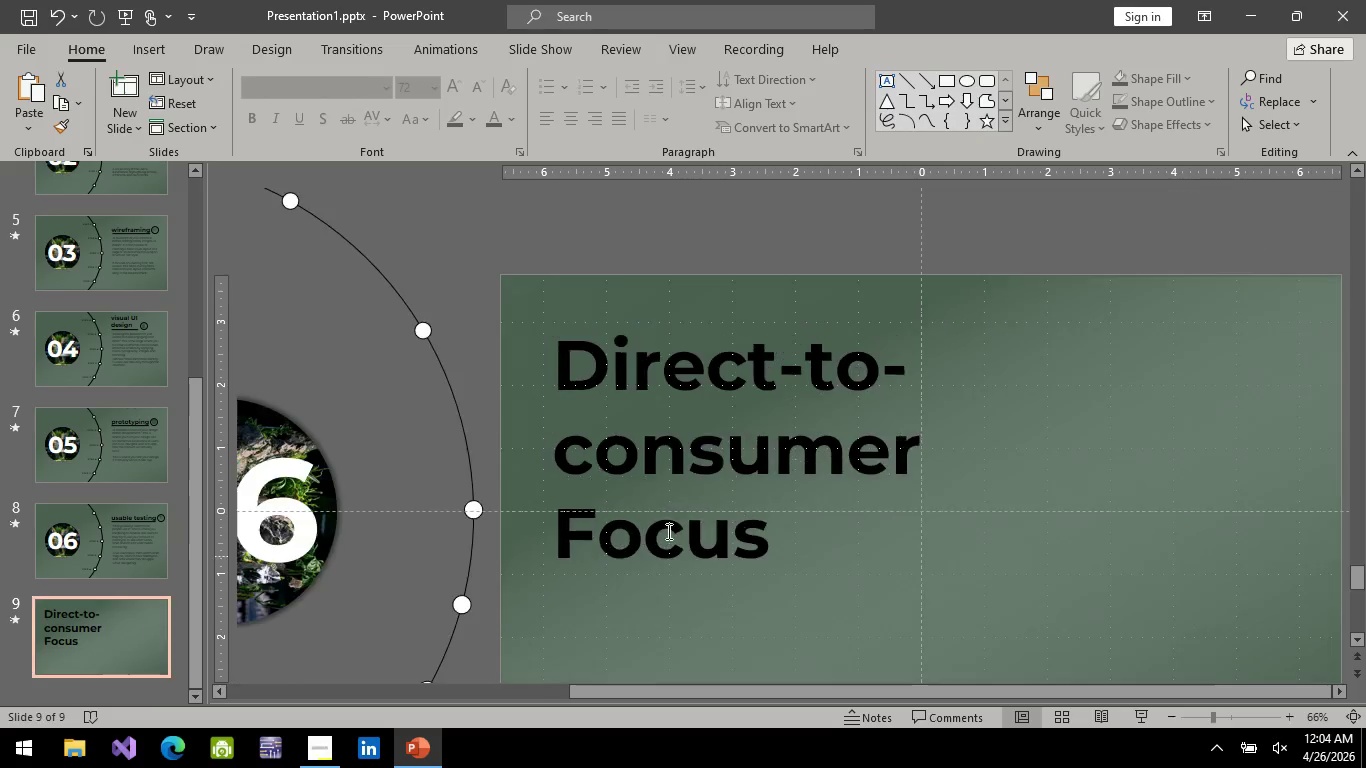 
double_click([745, 526])
 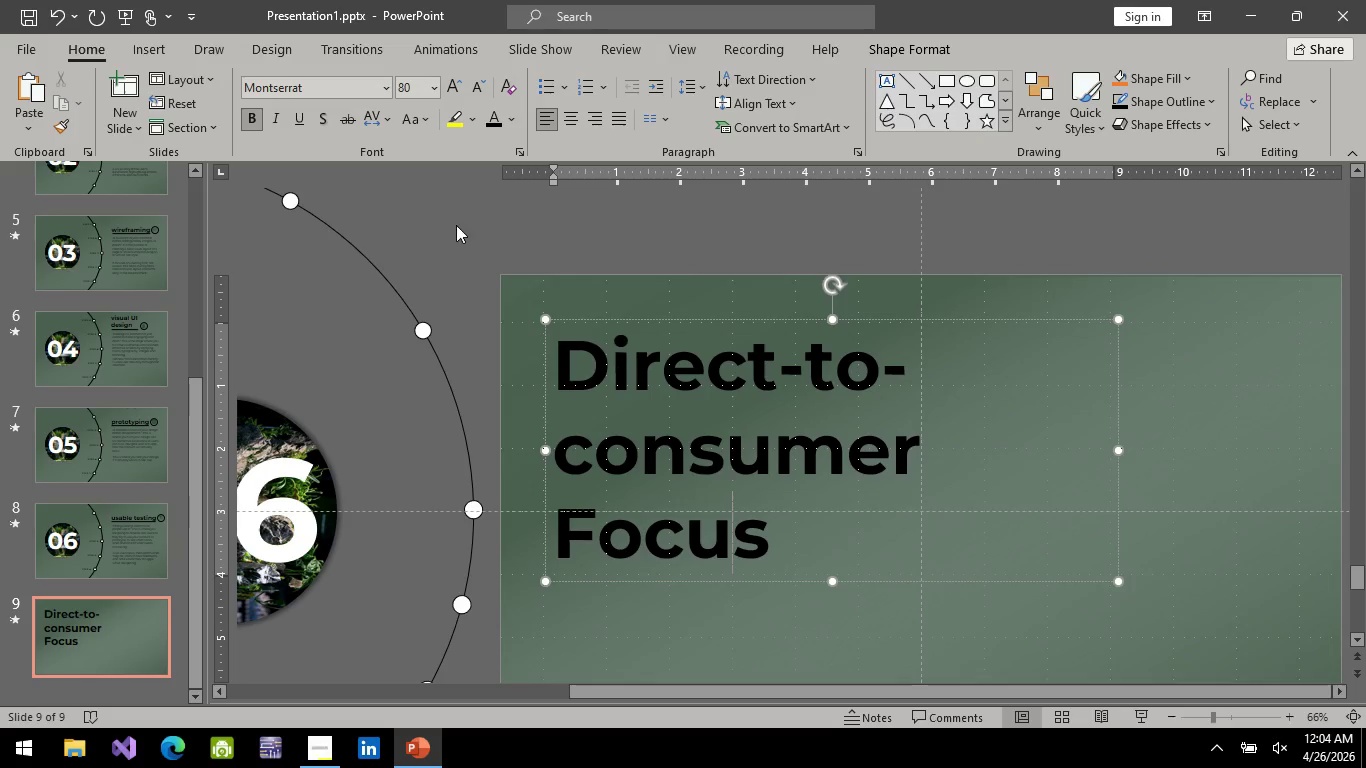 
key(Control+A)
 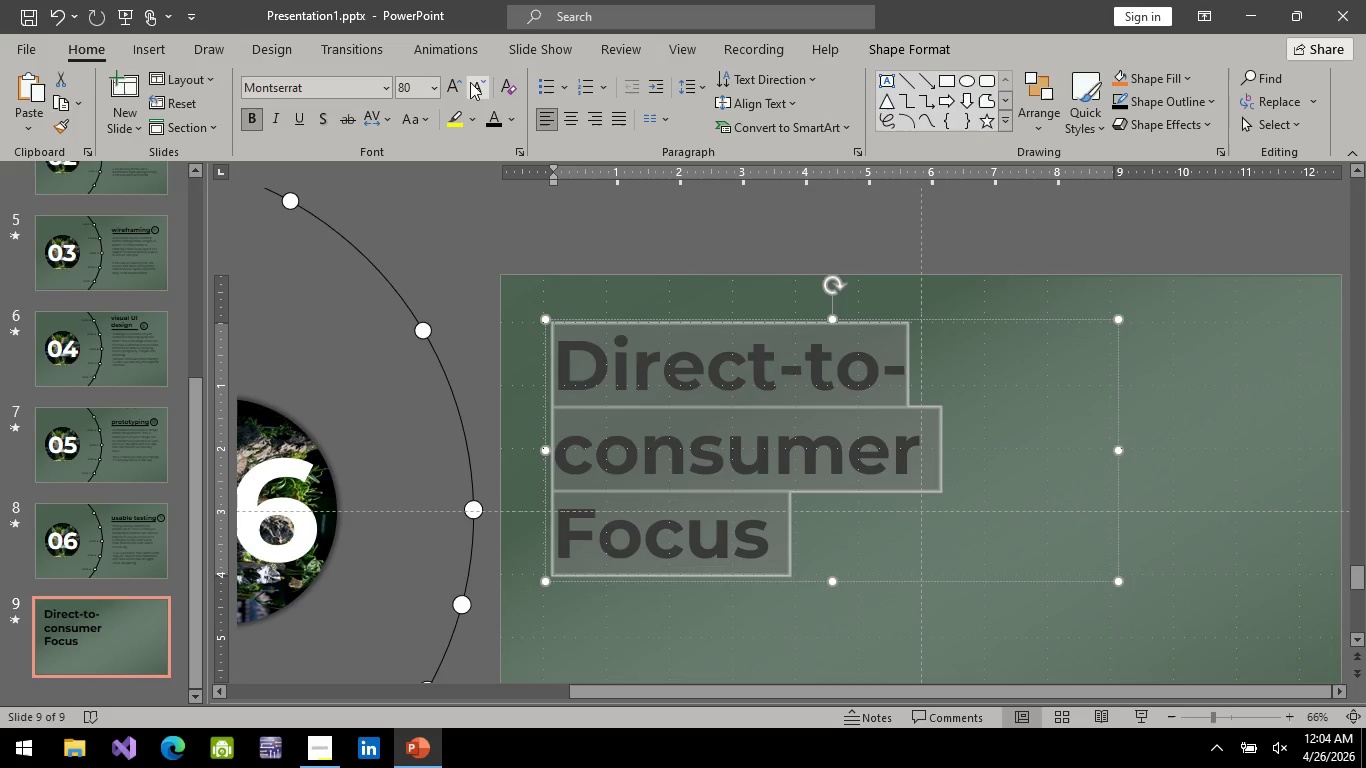 
left_click([472, 83])
 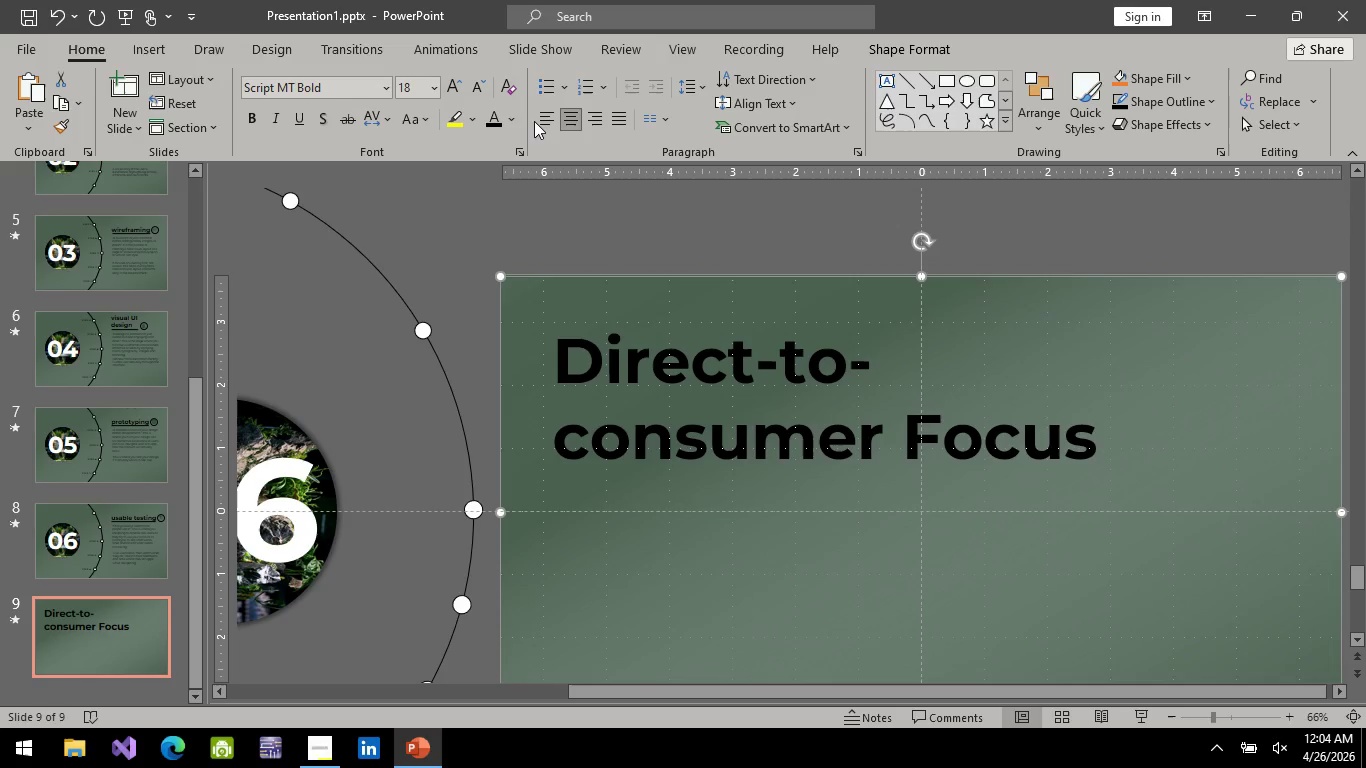 
mouse_move([460, 107])
 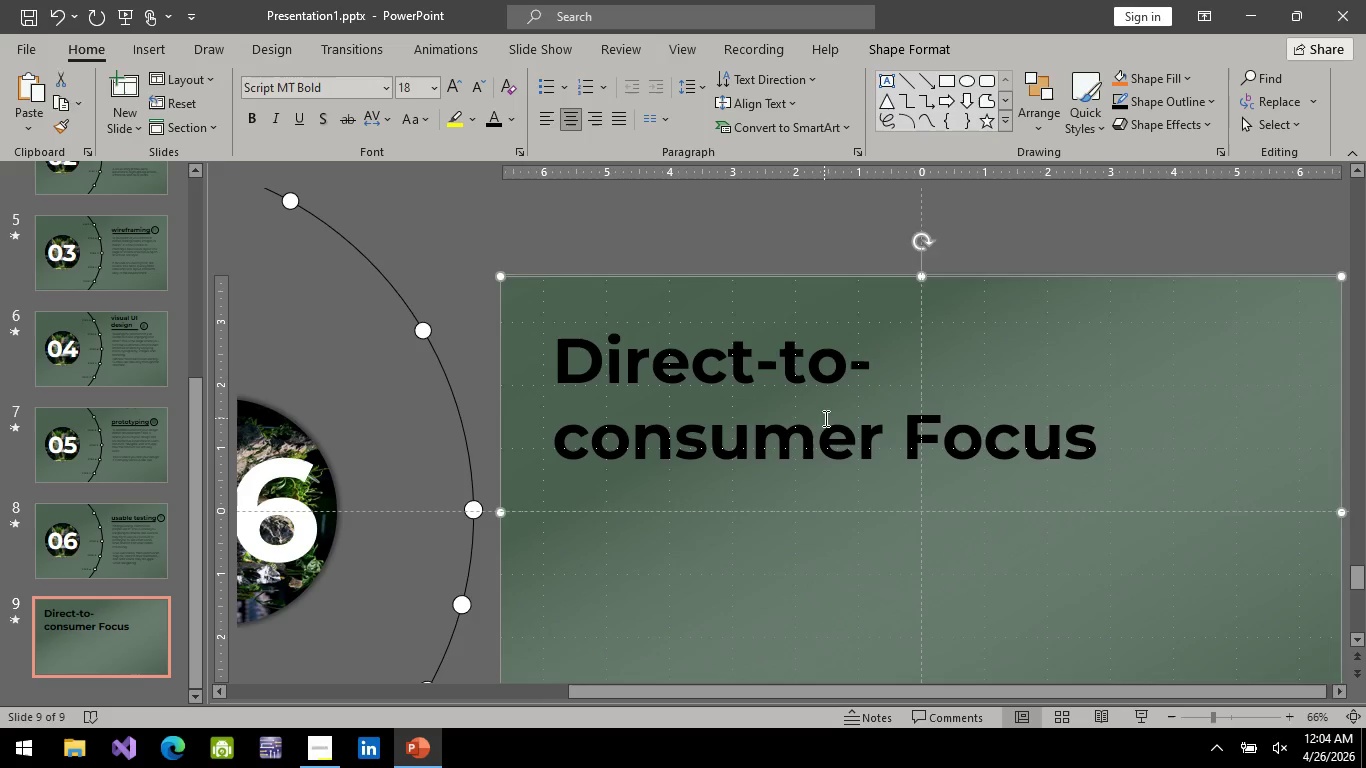 
left_click([824, 418])
 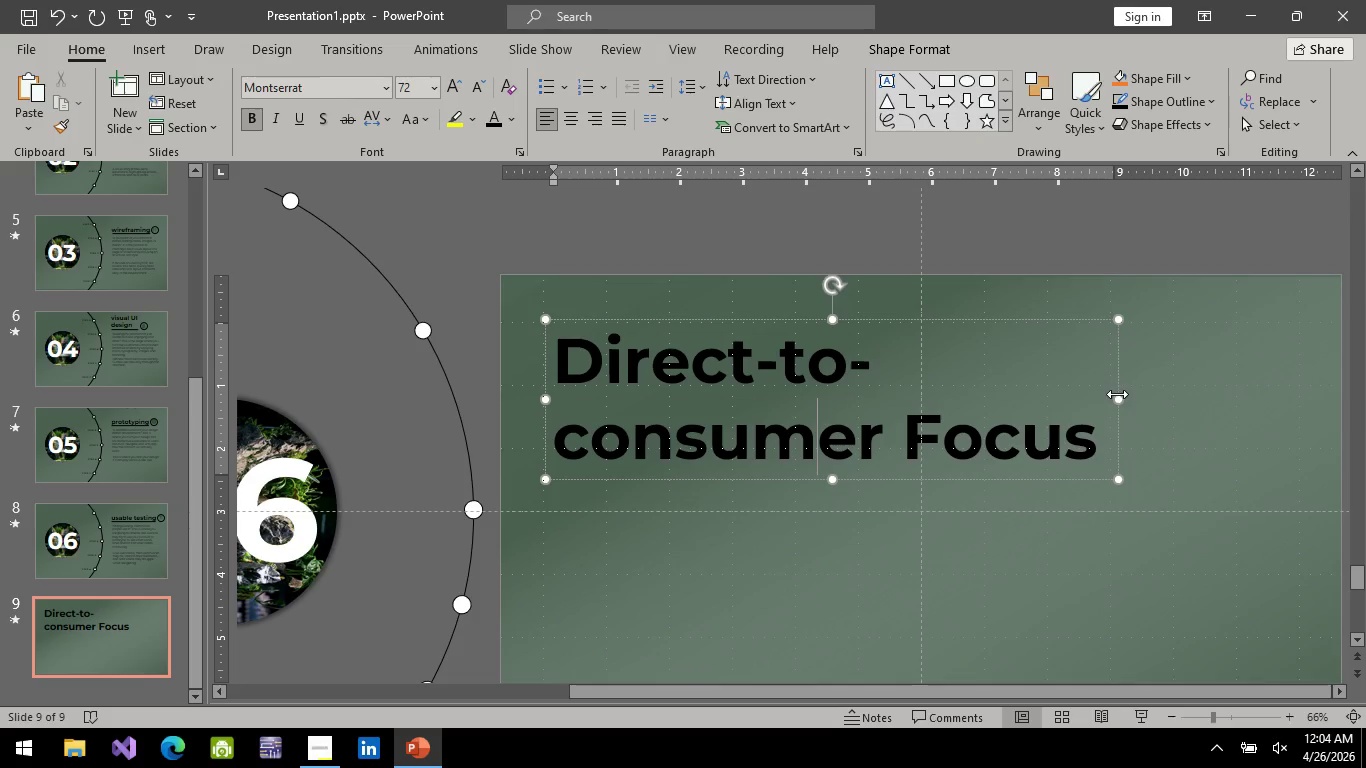 
left_click_drag(start_coordinate=[1117, 394], to_coordinate=[1224, 428])
 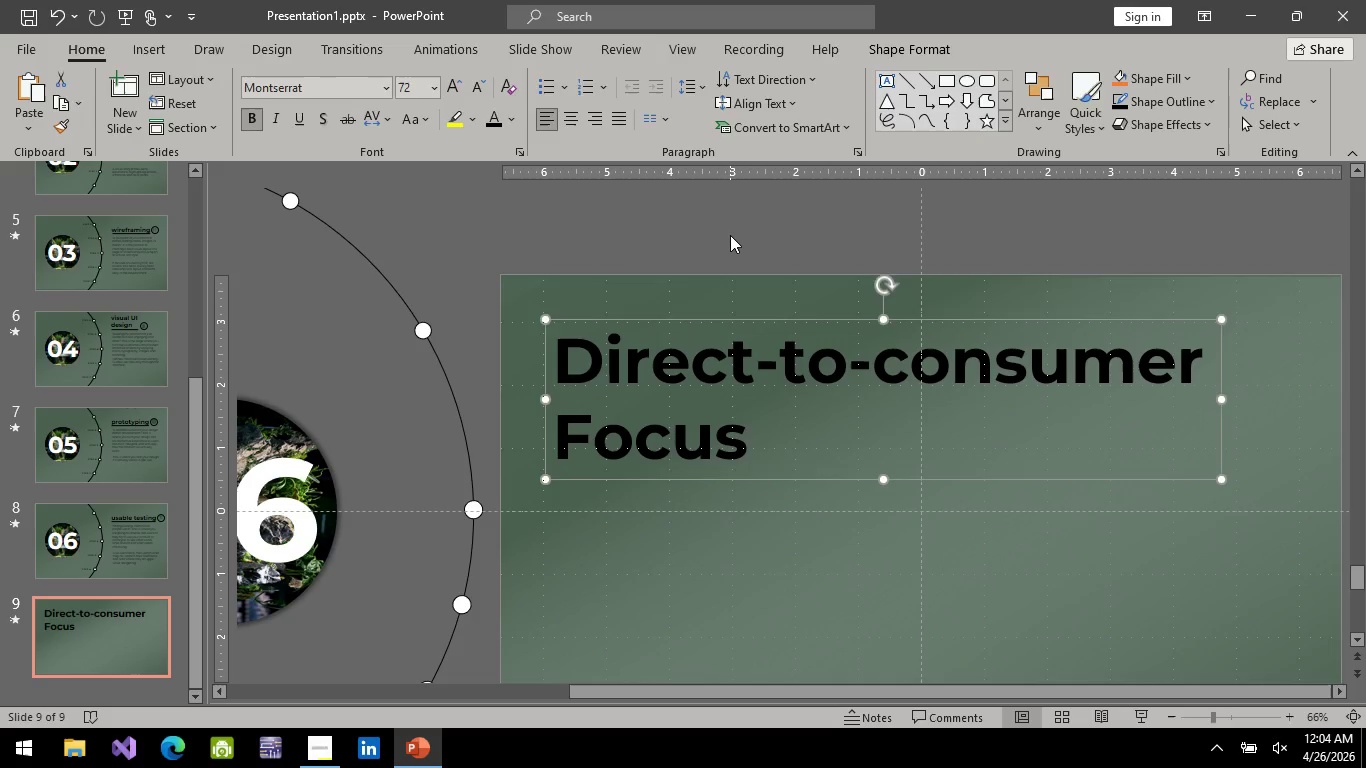 
left_click([730, 235])
 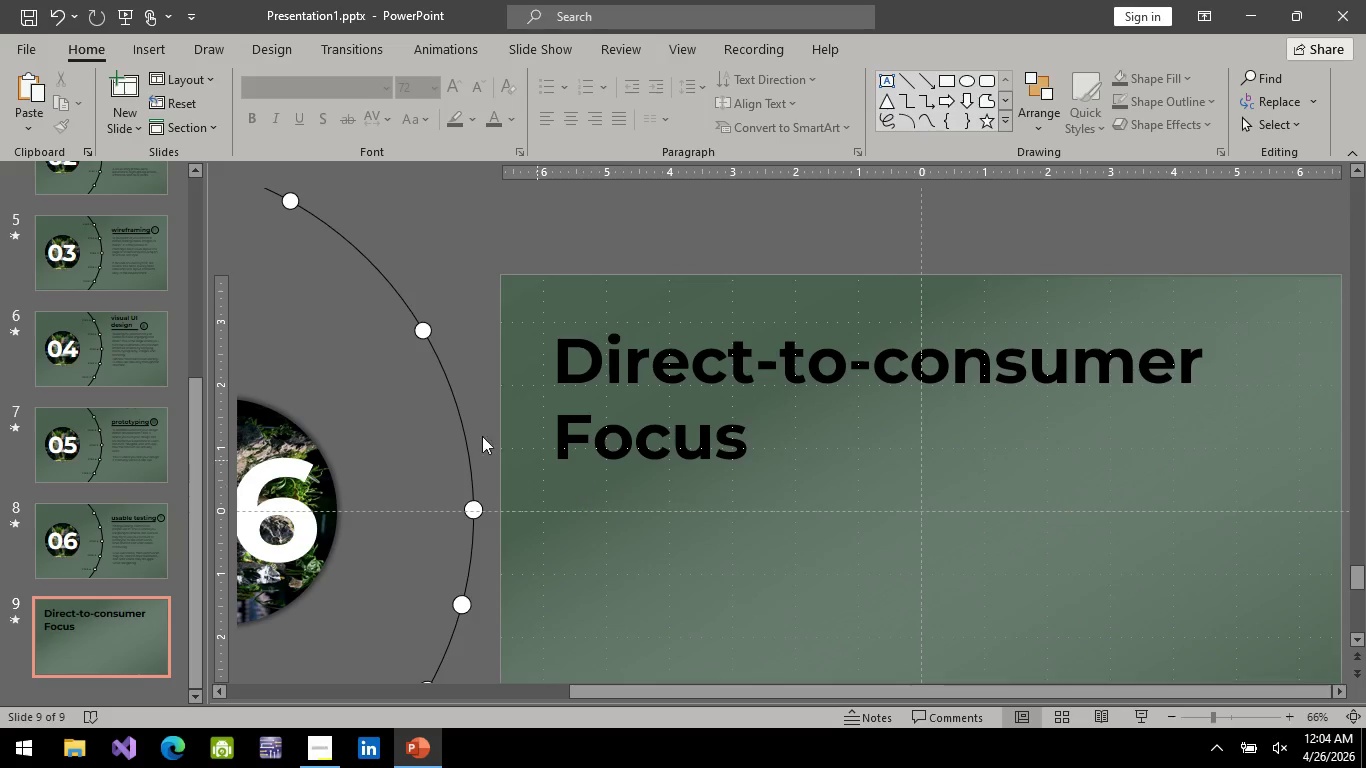 
scroll: coordinate [758, 448], scroll_direction: down, amount: 7.0
 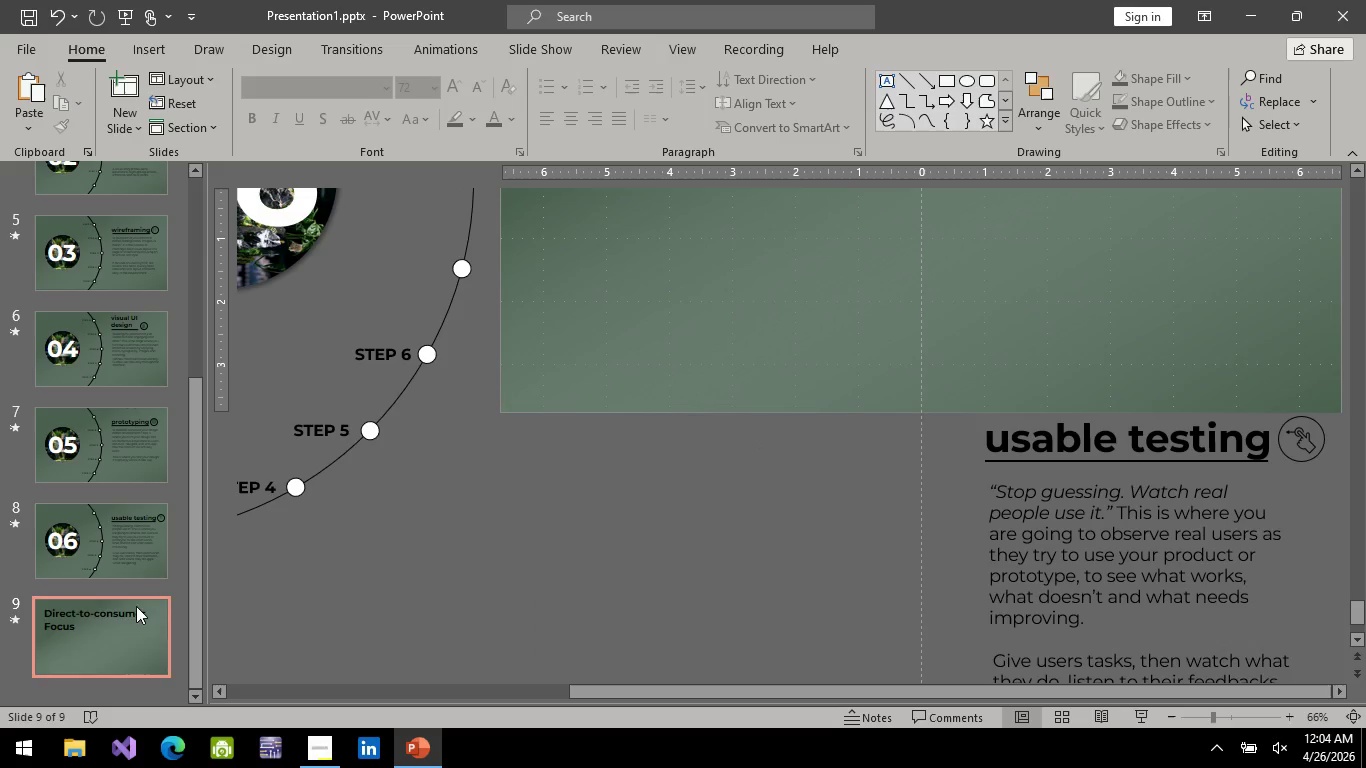 
scroll: coordinate [845, 402], scroll_direction: up, amount: 16.0
 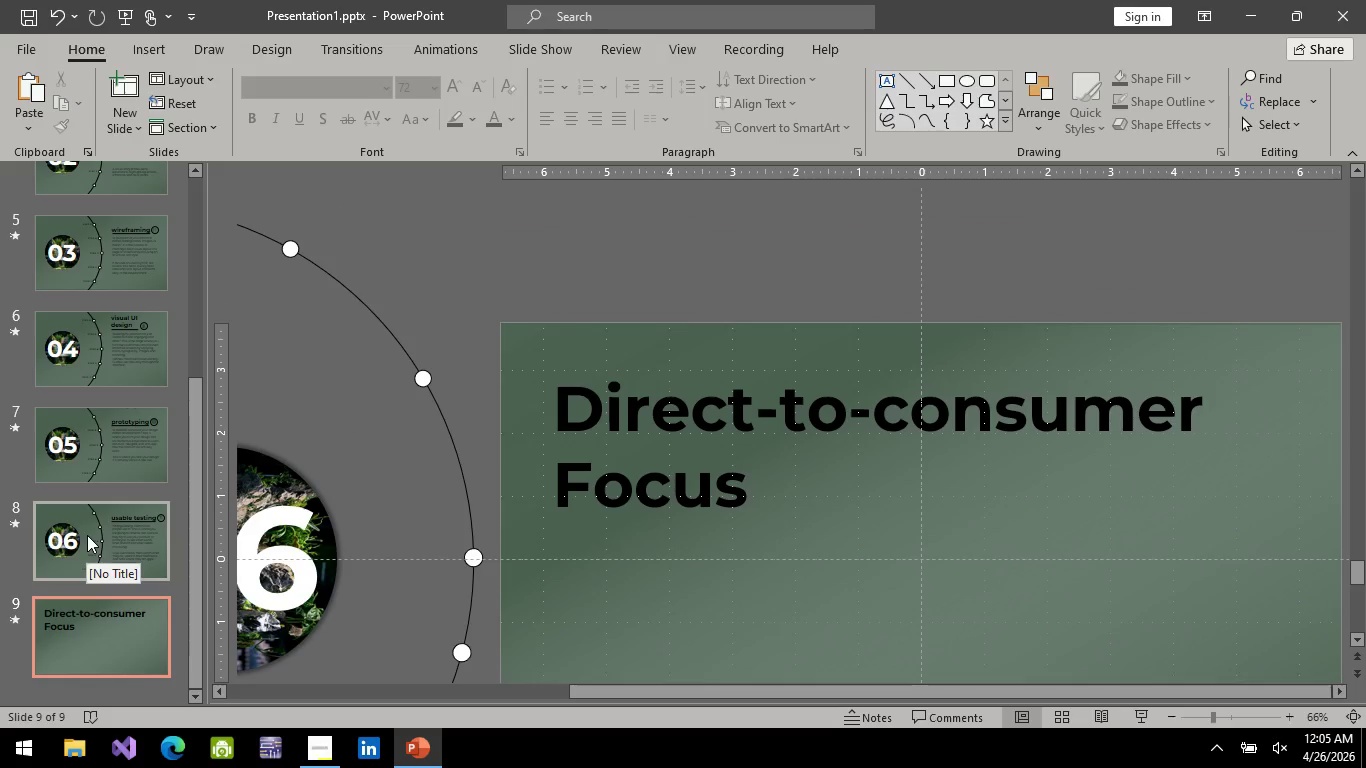 
left_click([87, 533])
 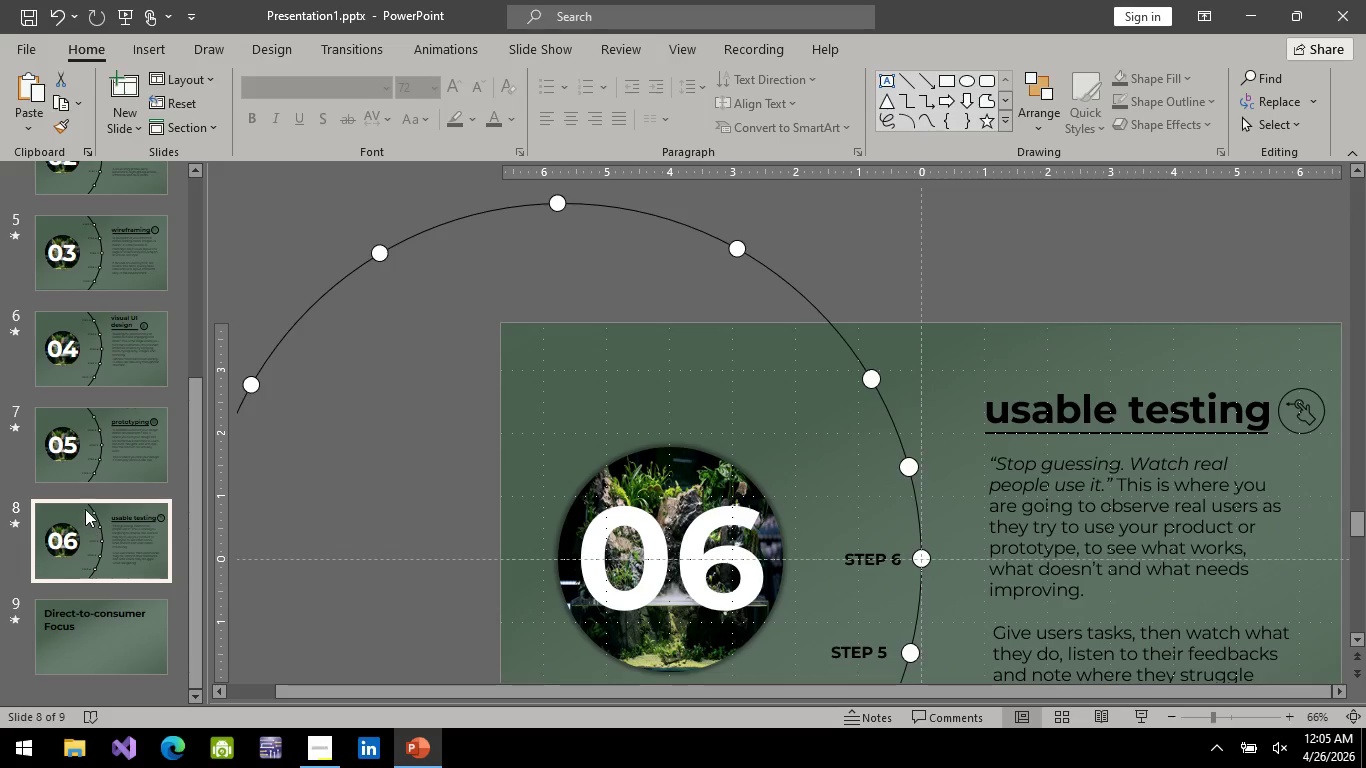 
mouse_move([91, 475])
 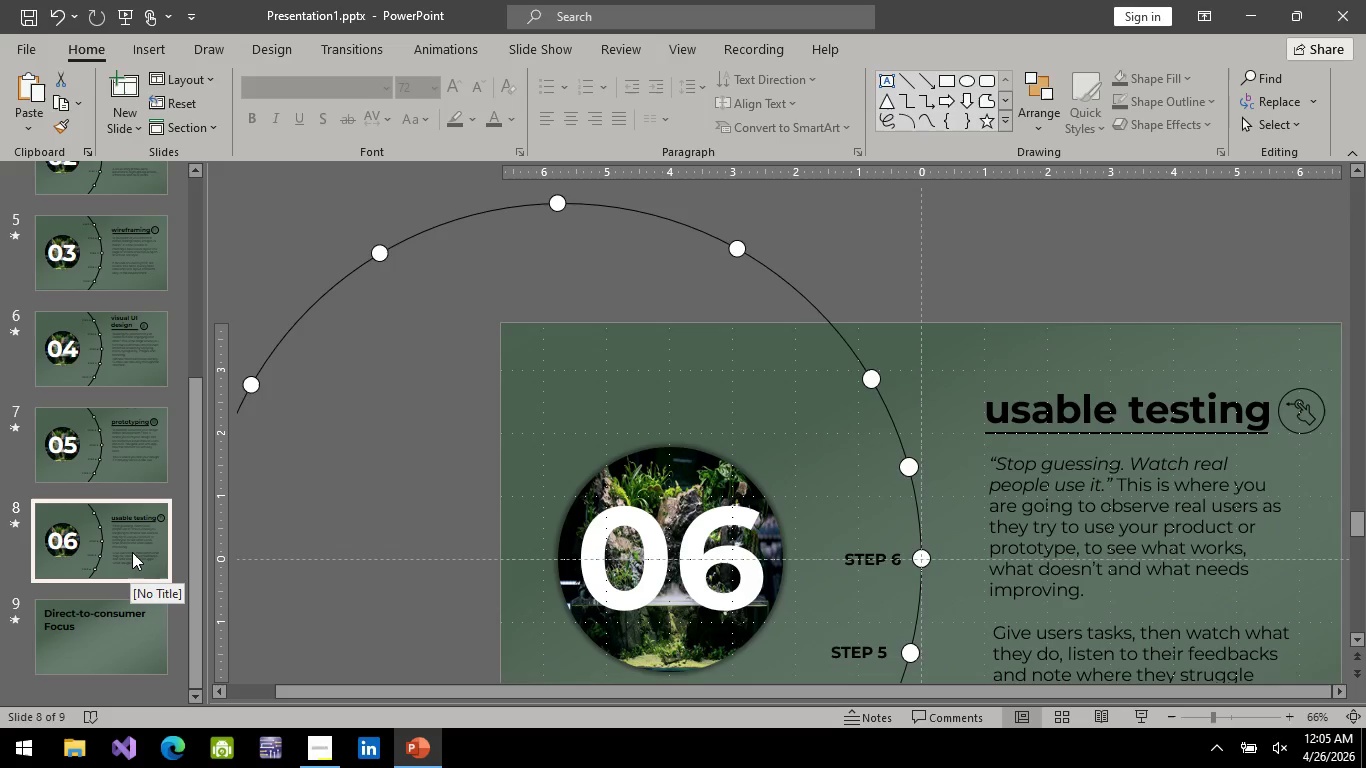 
key(Alt+AltLeft)
 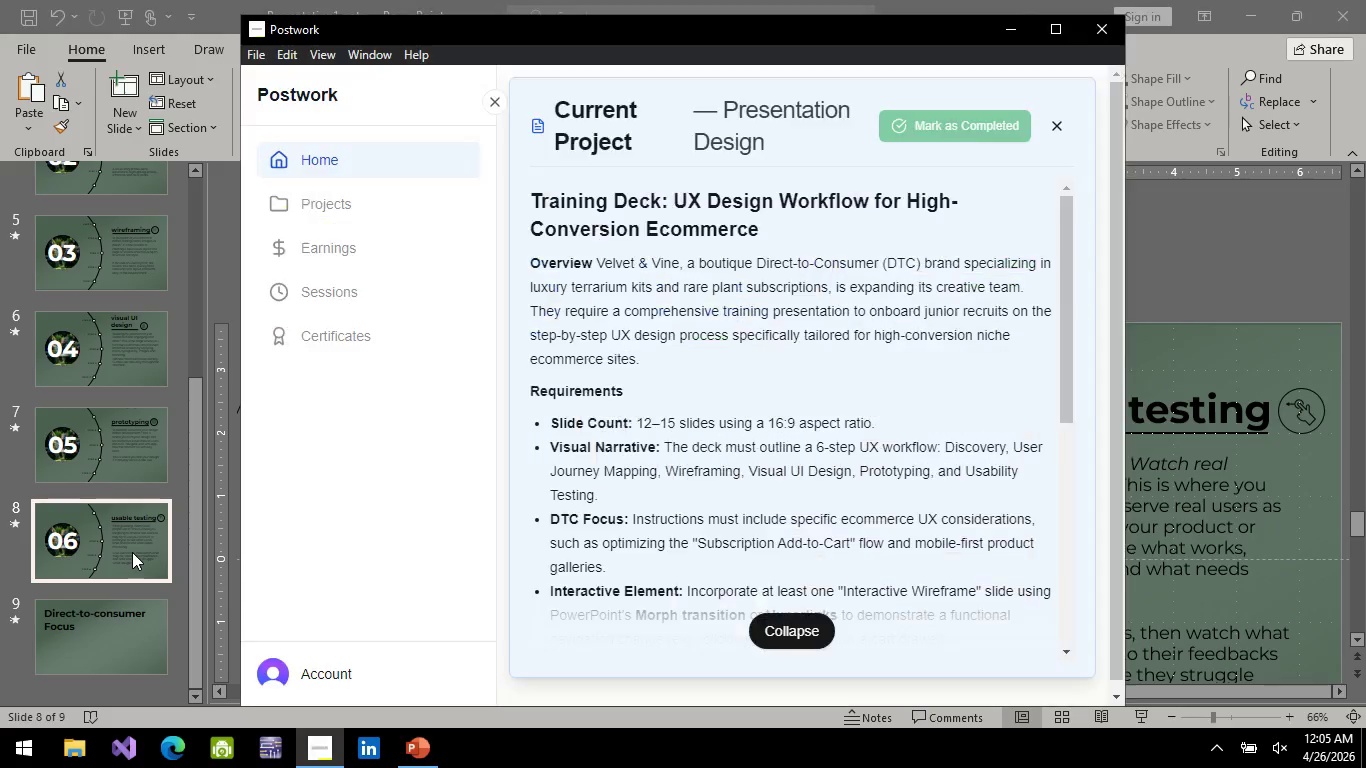 
key(Alt+Tab)